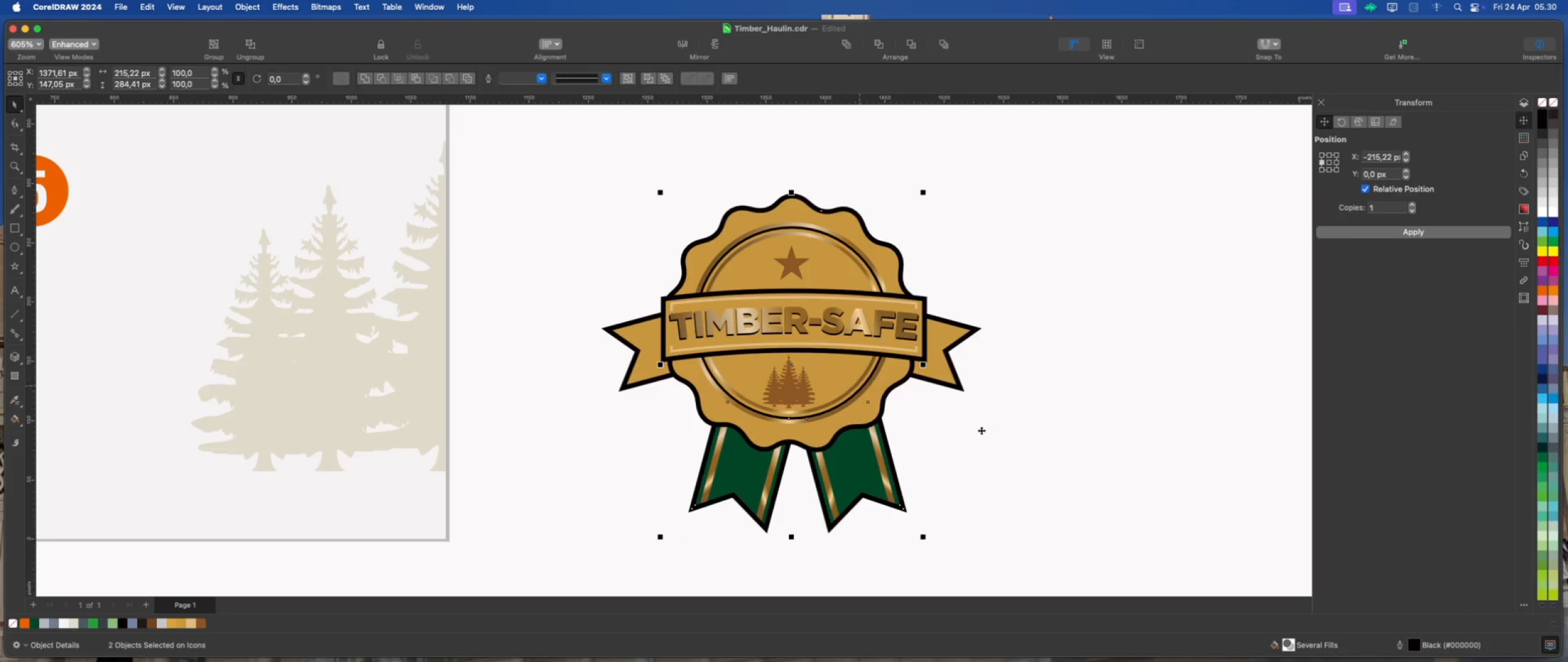 
key(Shift+C)
 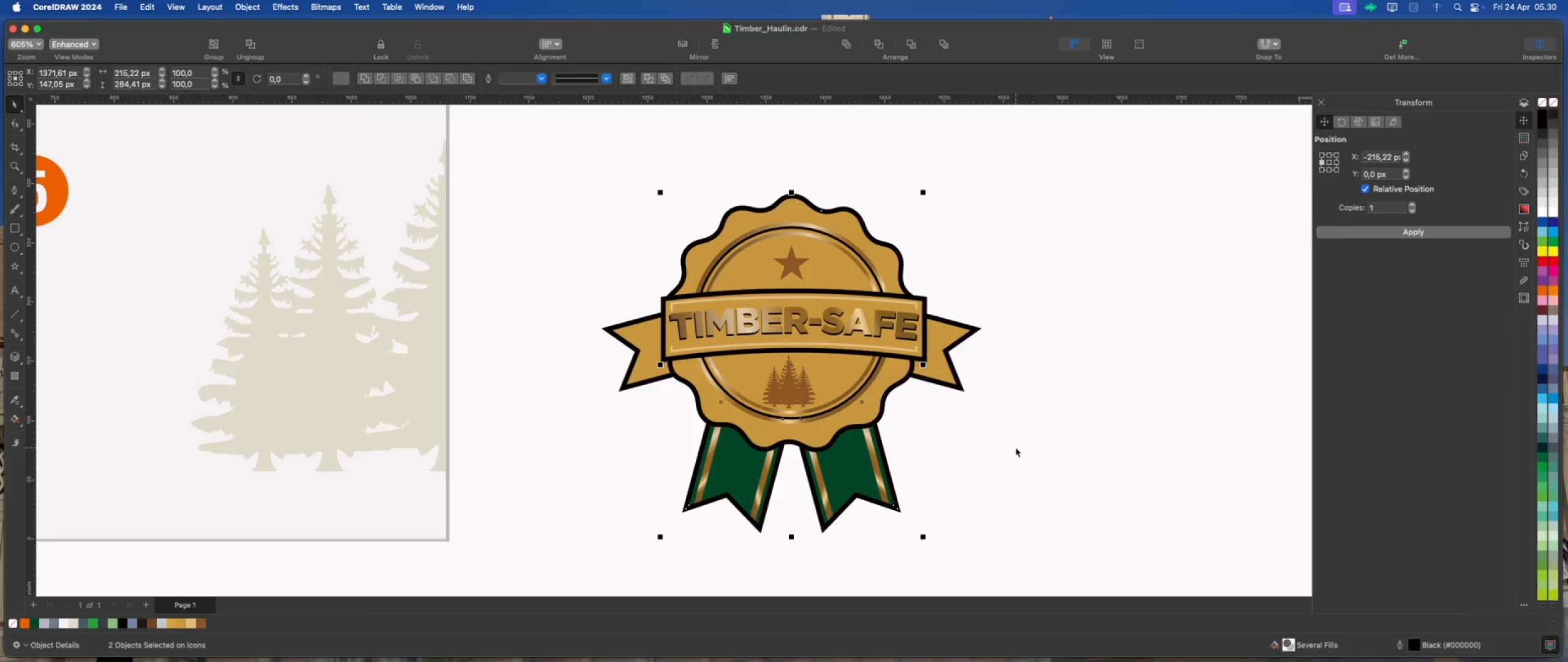 
left_click([1016, 447])
 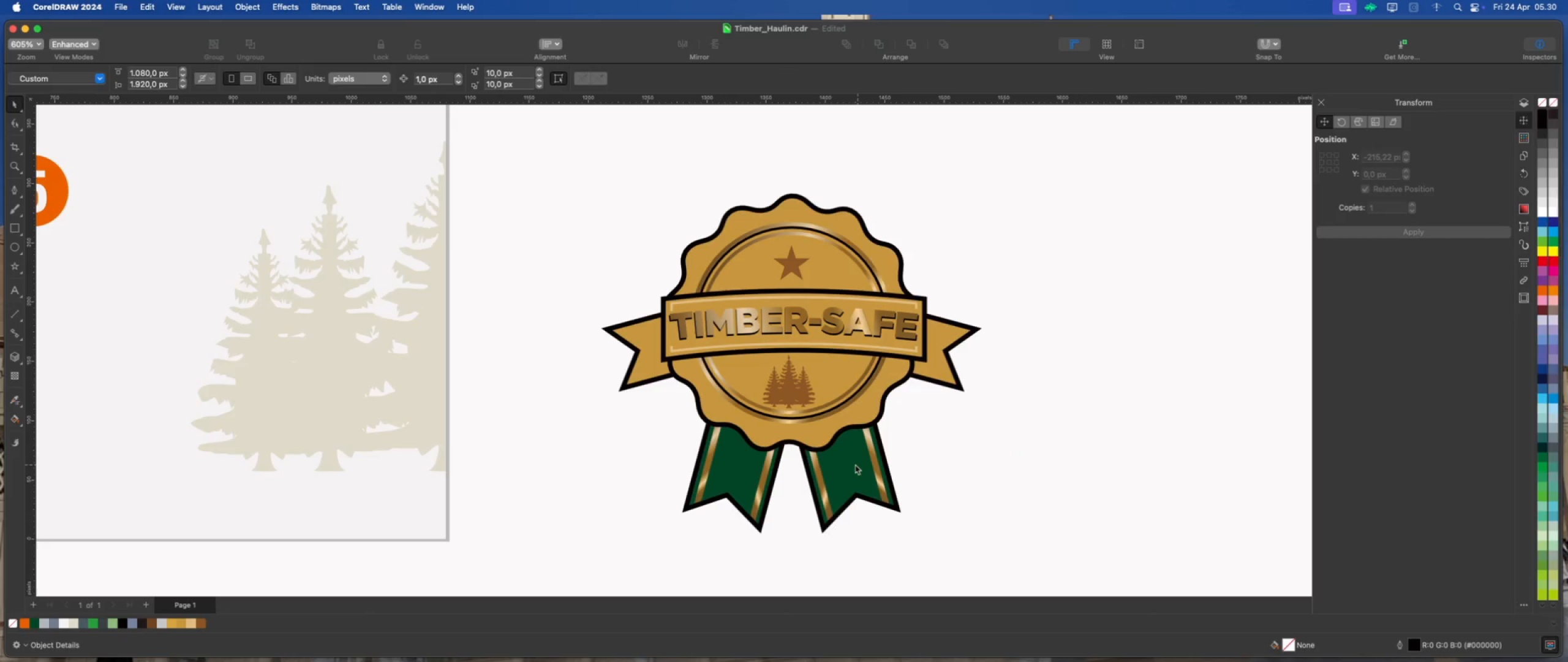 
left_click_drag(start_coordinate=[854, 465], to_coordinate=[856, 476])
 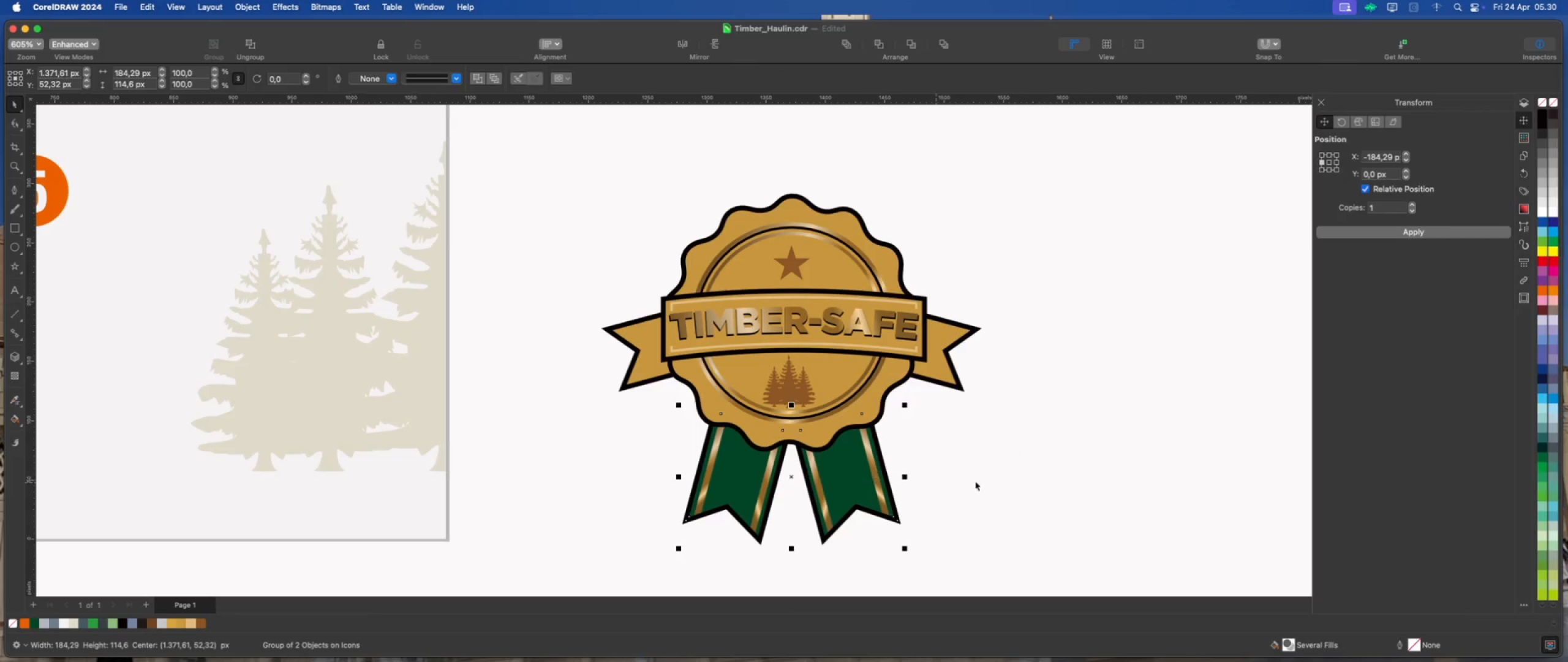 
hold_key(key=ShiftLeft, duration=2.08)
 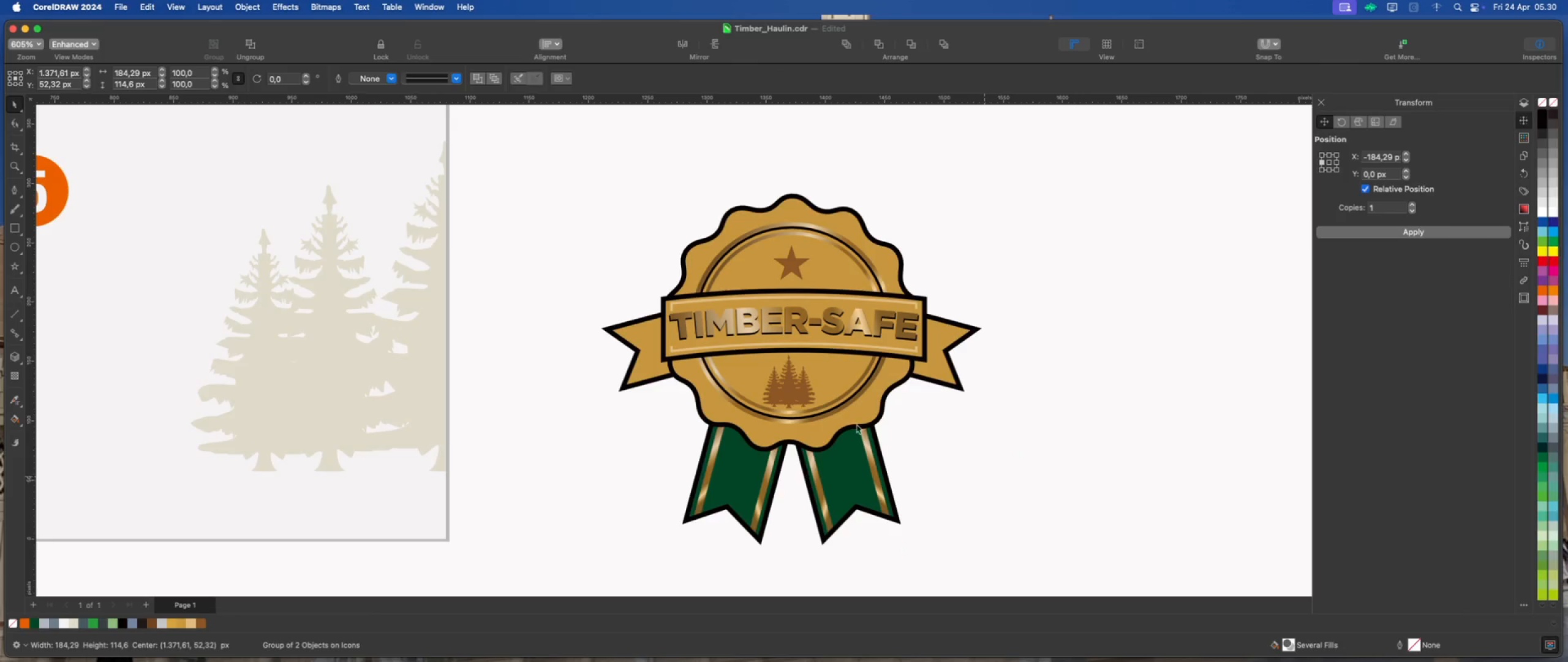 
scroll: coordinate [751, 393], scroll_direction: down, amount: 4.0
 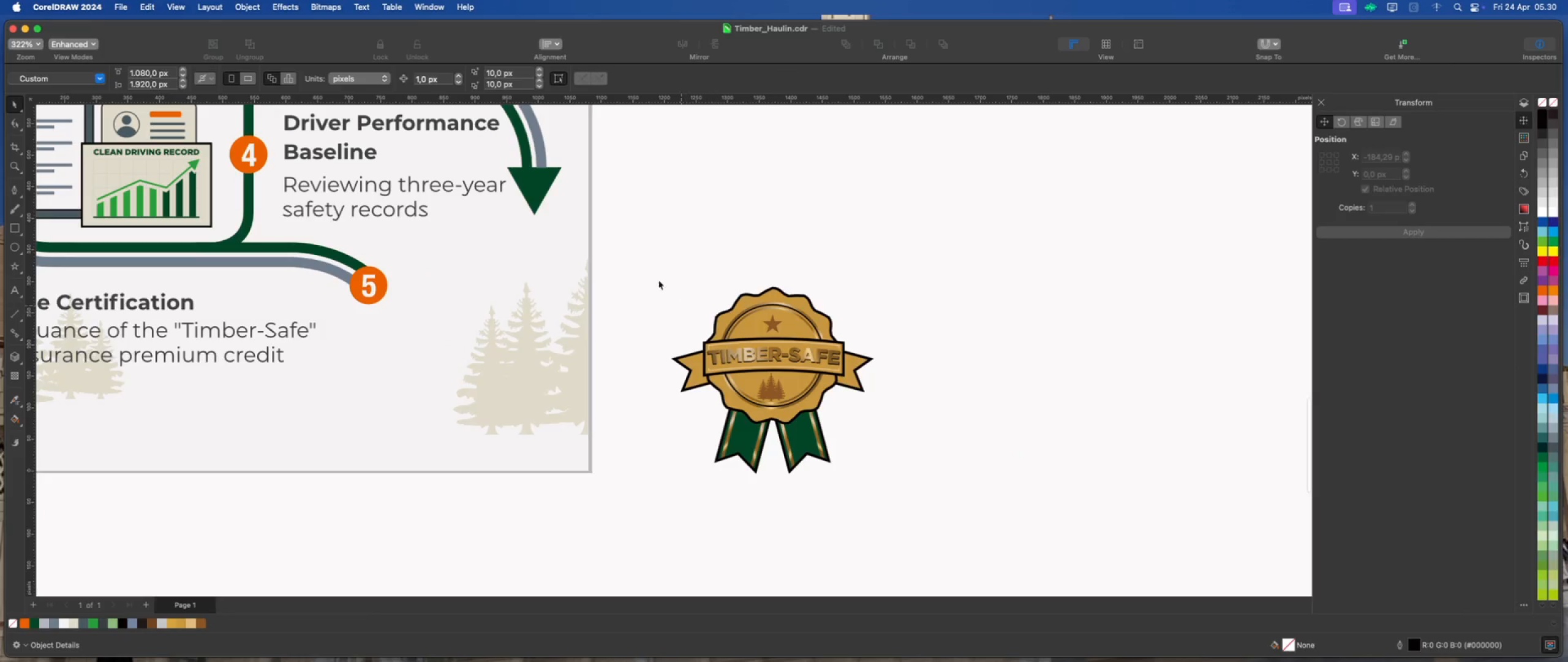 
left_click_drag(start_coordinate=[647, 262], to_coordinate=[891, 508])
 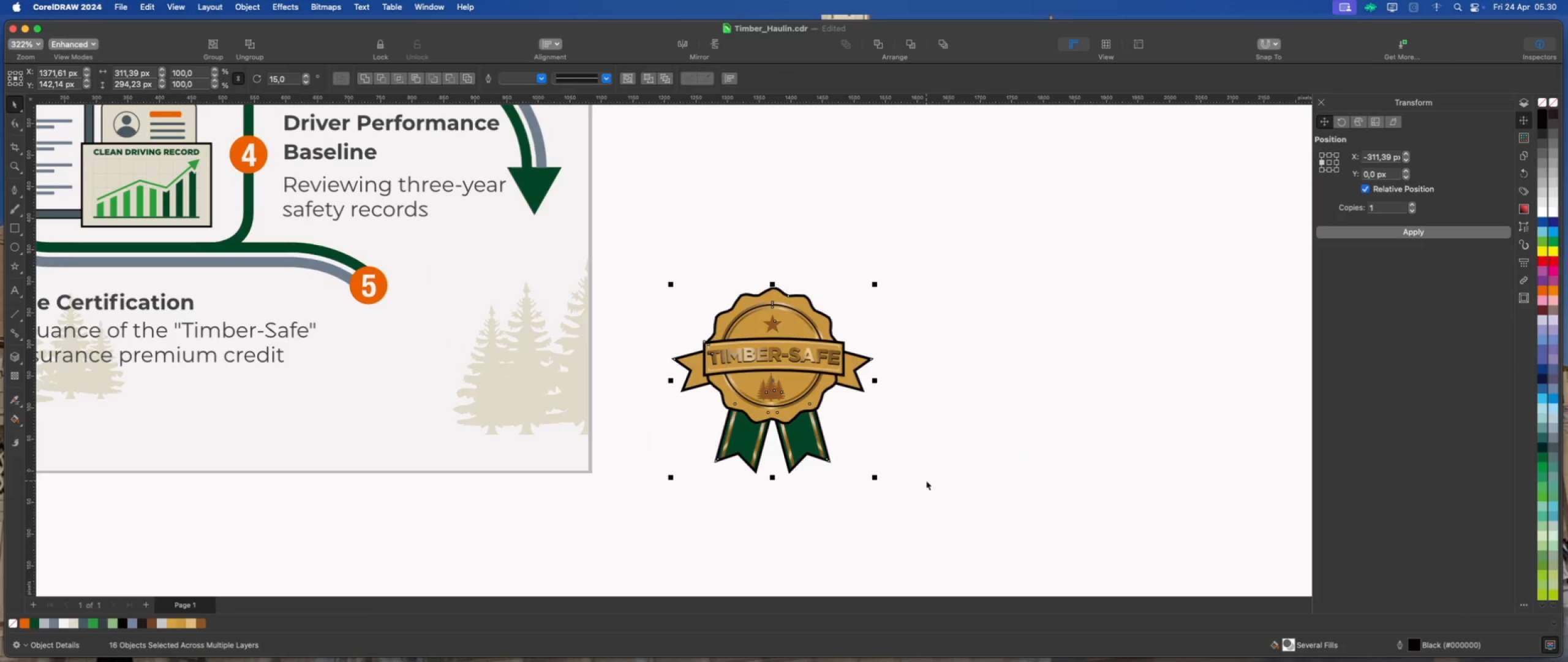 
key(Meta+G)
 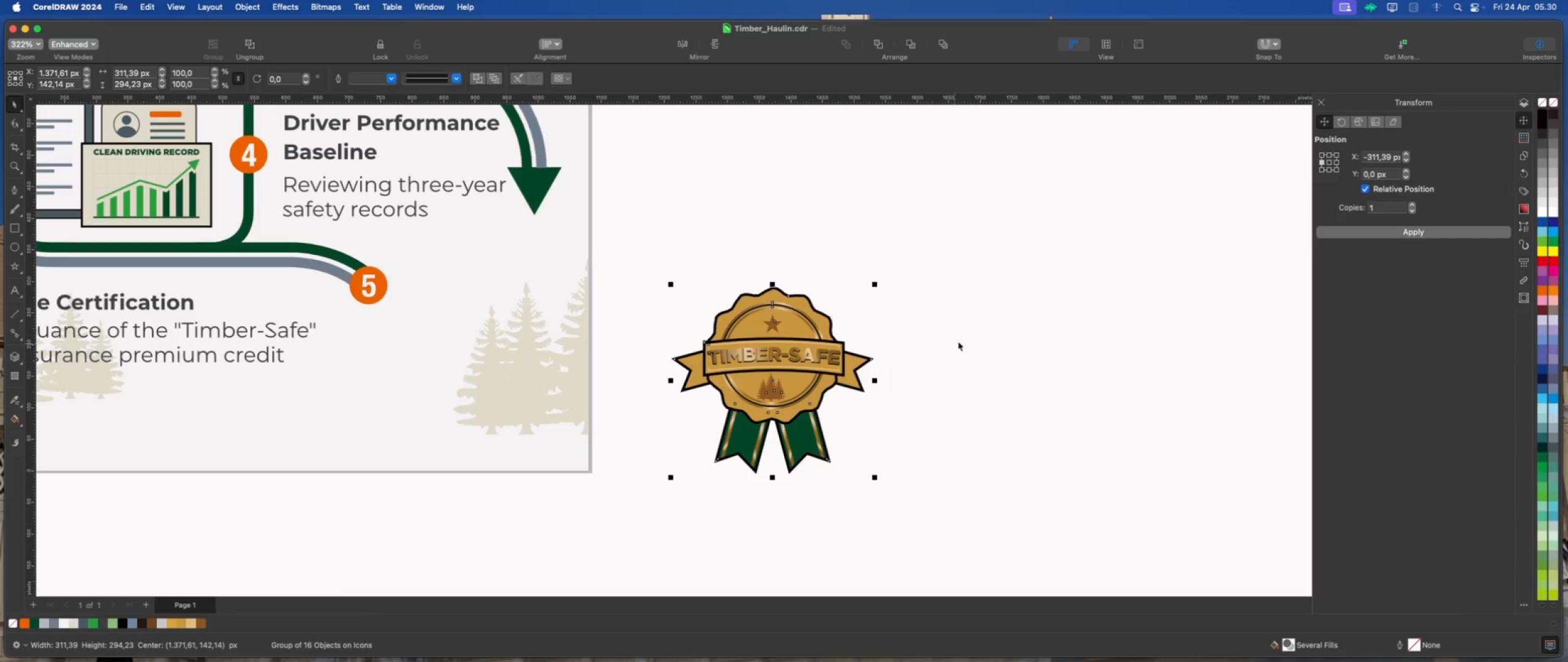 
wait(5.23)
 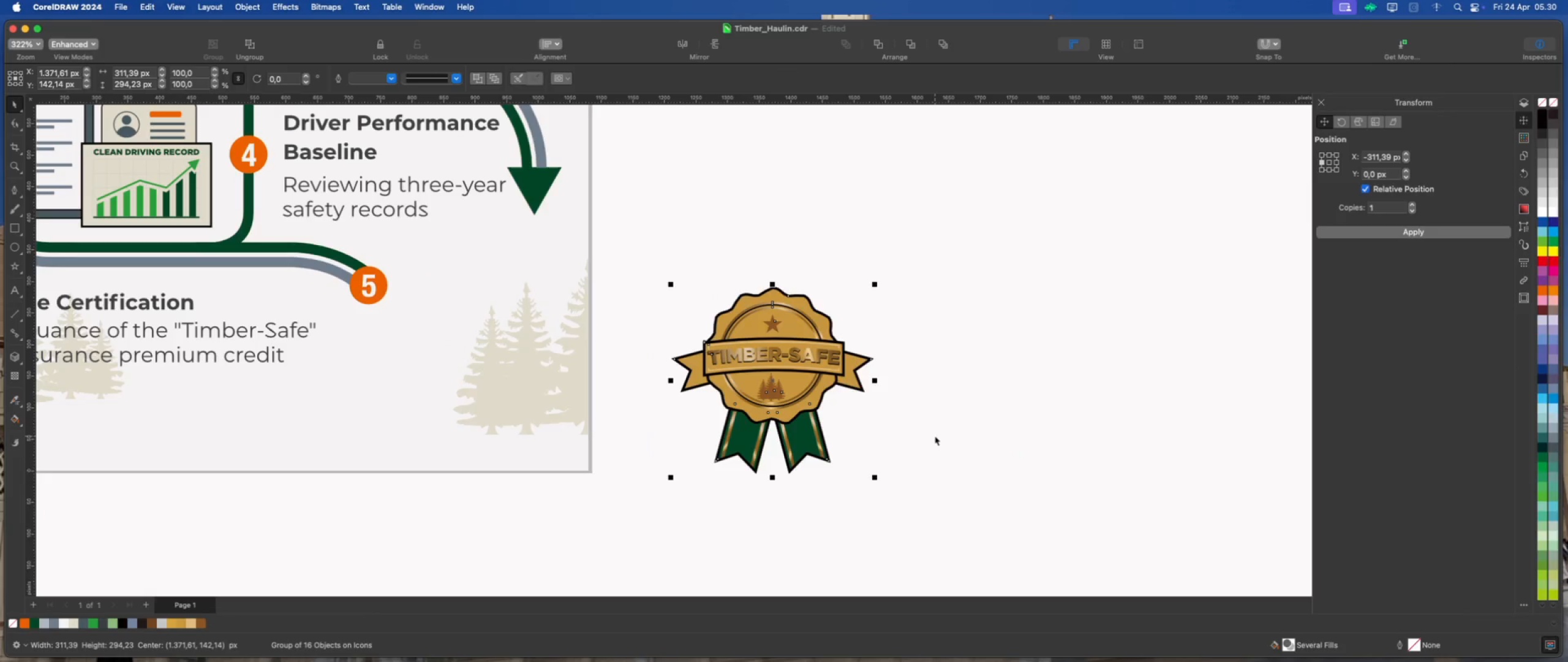 
left_click([1525, 102])
 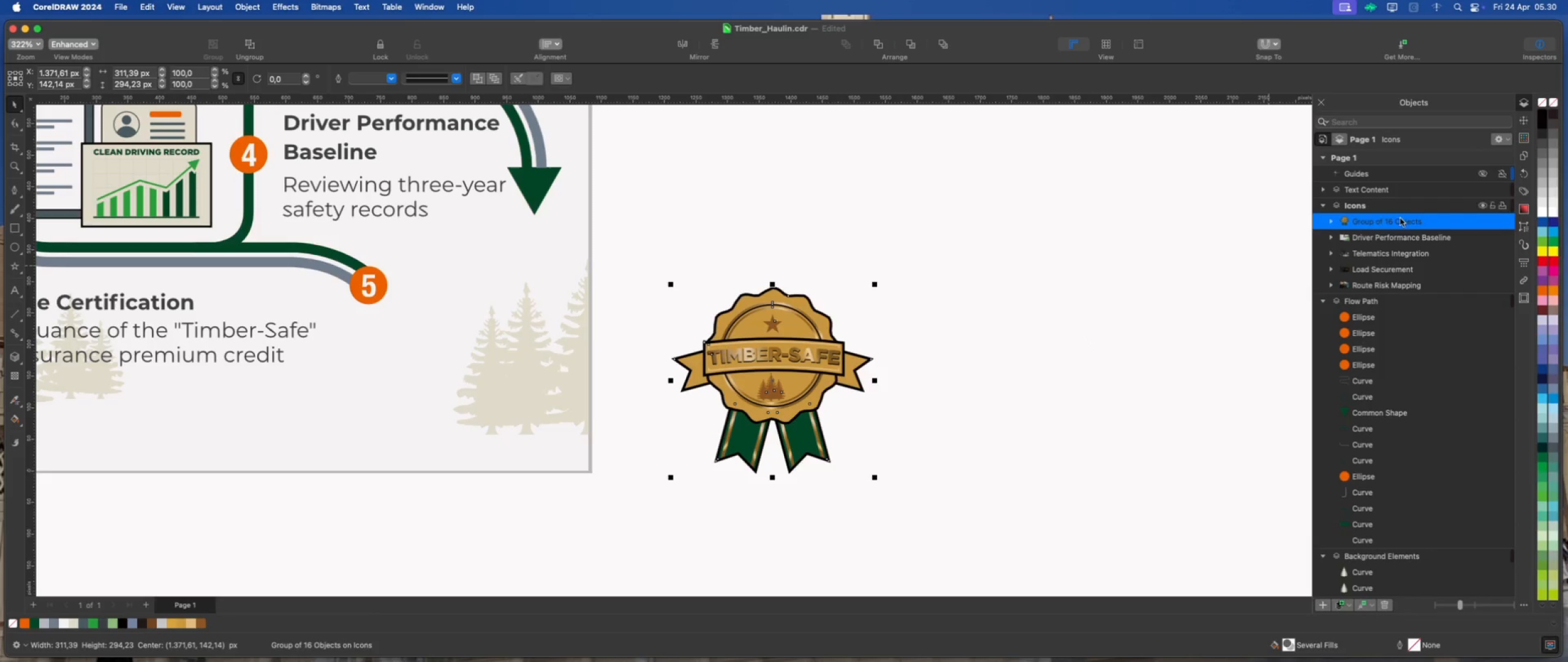 
left_click([1397, 224])
 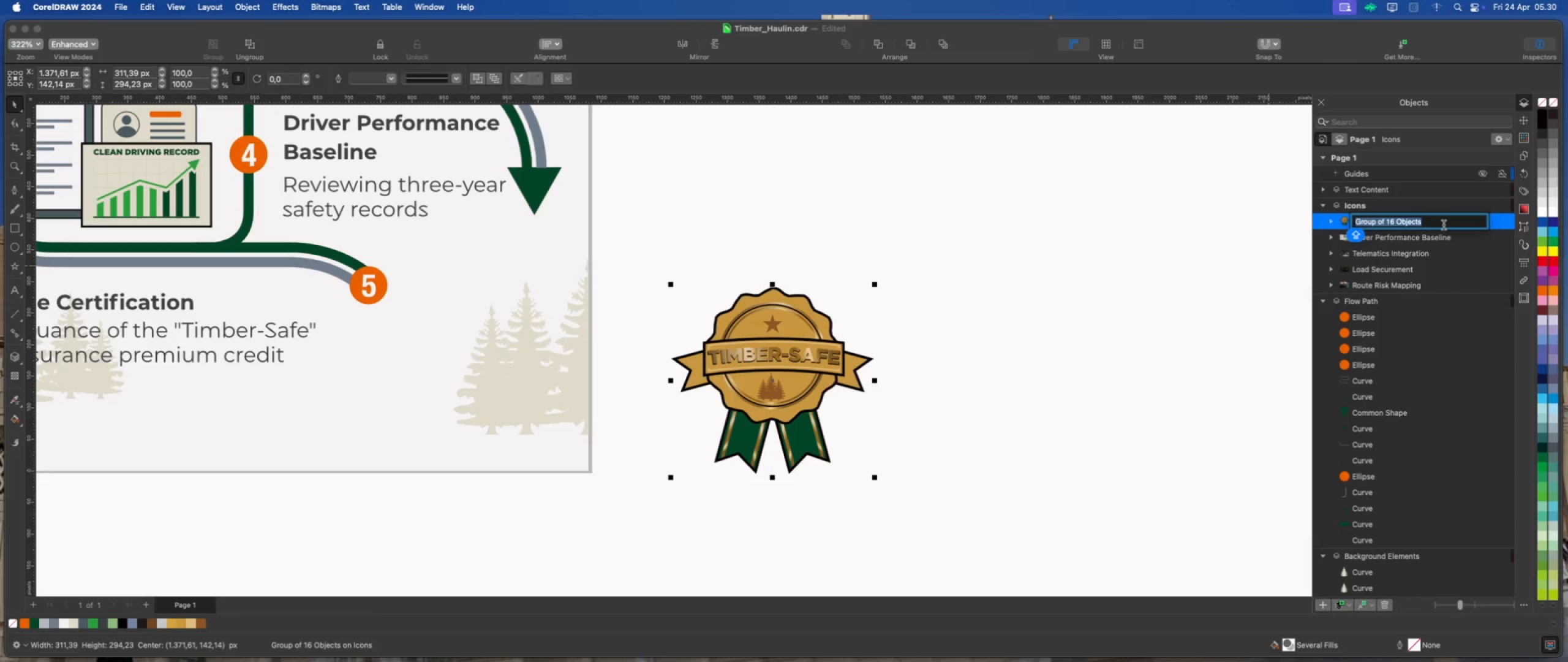 
type(The Cert)
key(Backspace)
key(Backspace)
key(Backspace)
key(Backspace)
key(Backspace)
key(Backspace)
key(Backspace)
key(Backspace)
type(tHE cERTIFICATION)
 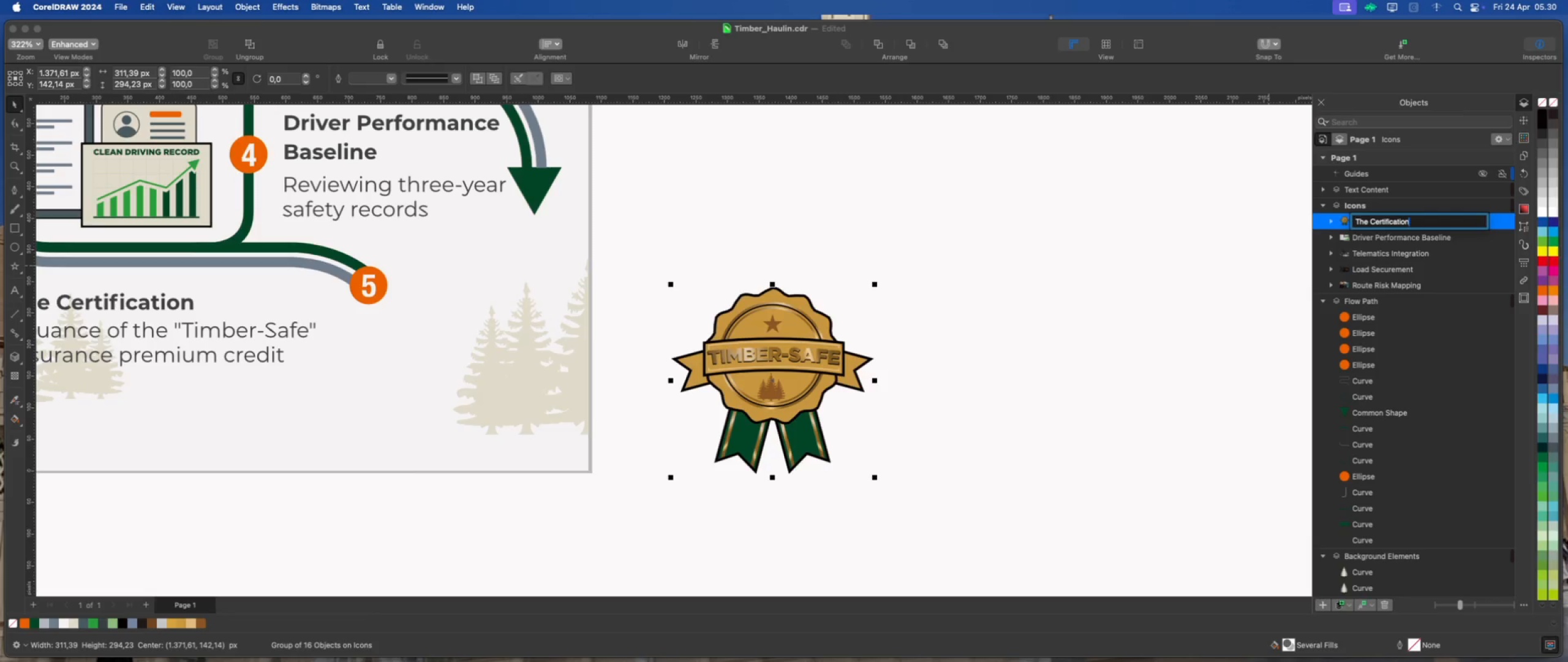 
left_click([1251, 267])
 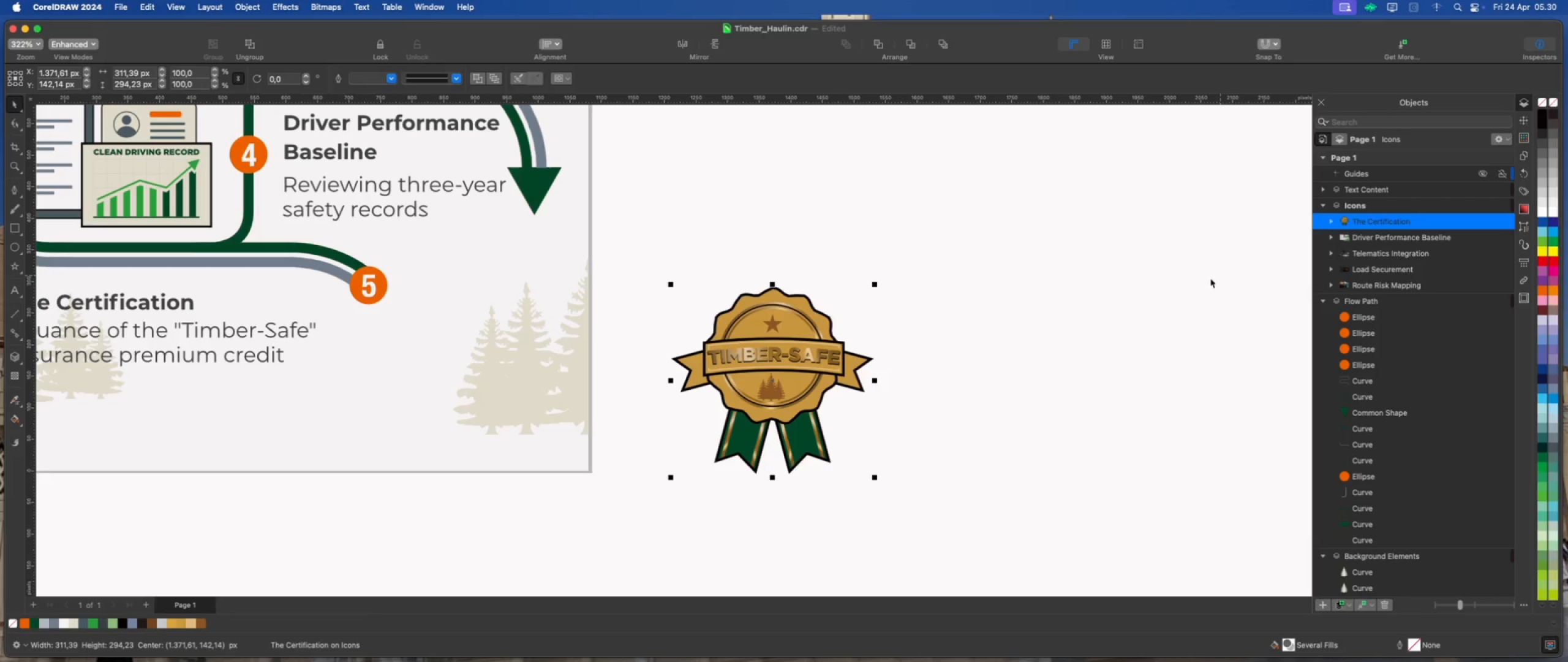 
scroll: coordinate [1054, 289], scroll_direction: down, amount: 2.0
 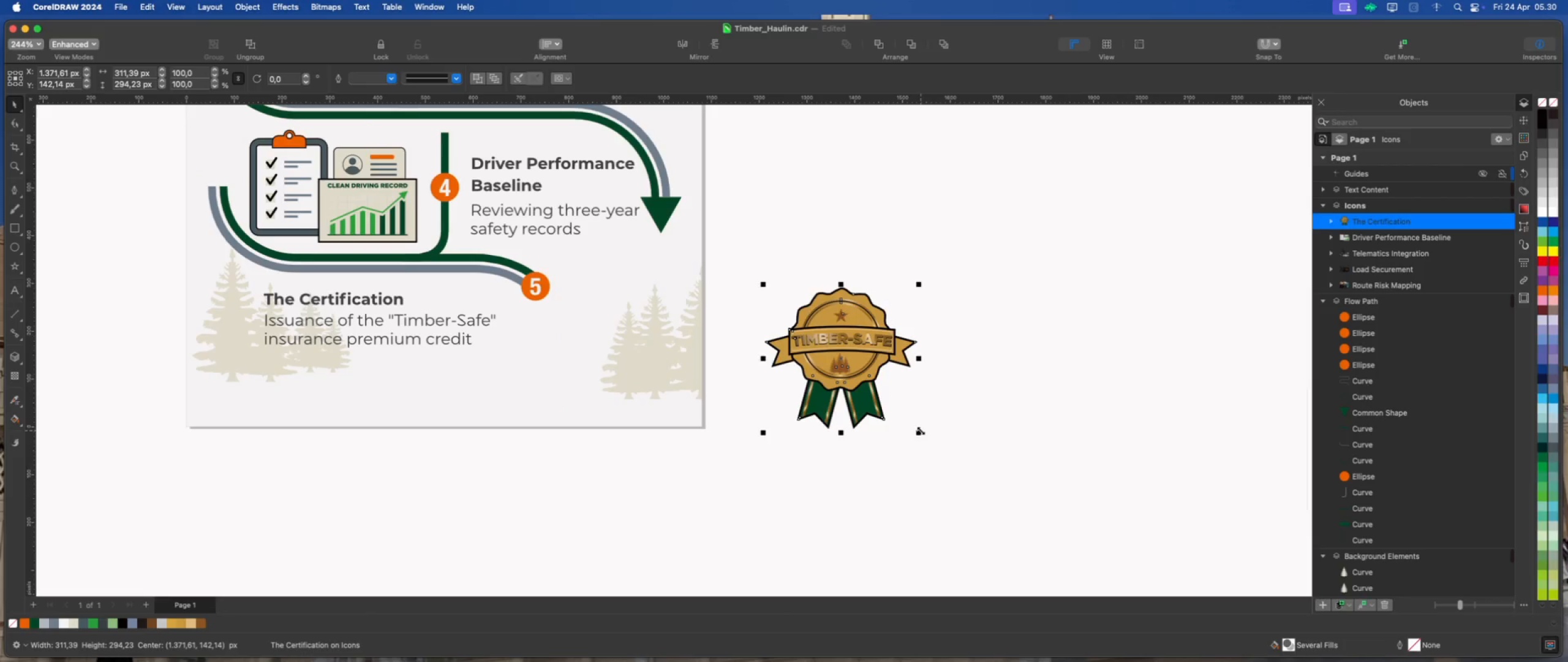 
left_click_drag(start_coordinate=[851, 343], to_coordinate=[624, 306])
 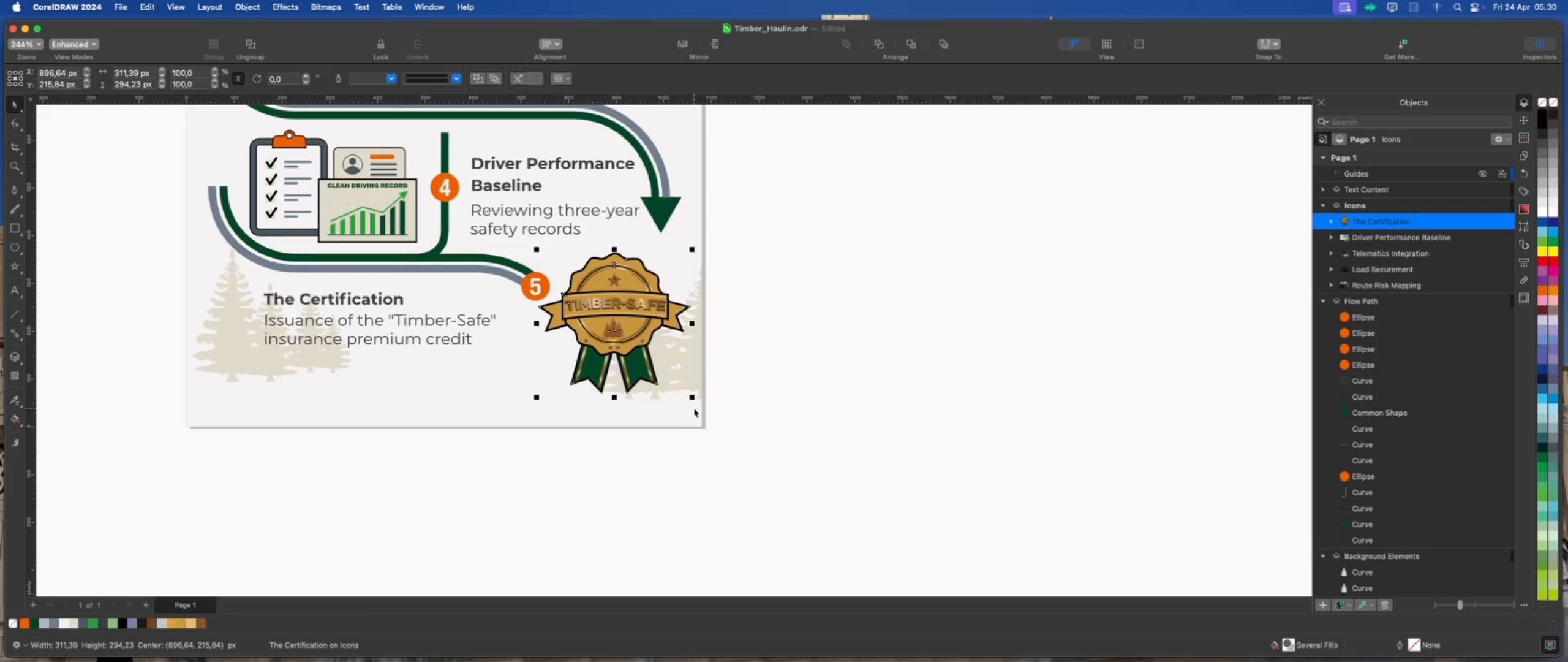 
left_click_drag(start_coordinate=[692, 401], to_coordinate=[676, 394])
 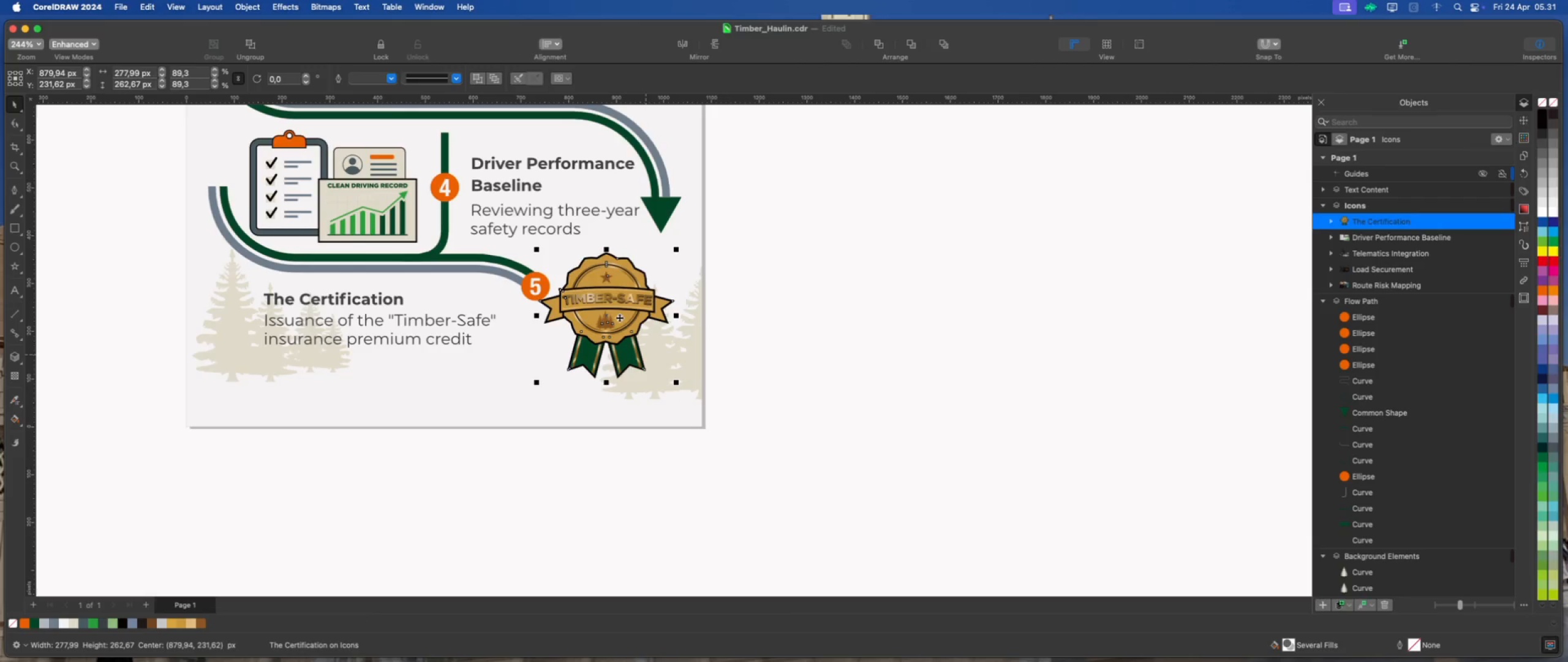 
left_click_drag(start_coordinate=[598, 292], to_coordinate=[601, 300])
 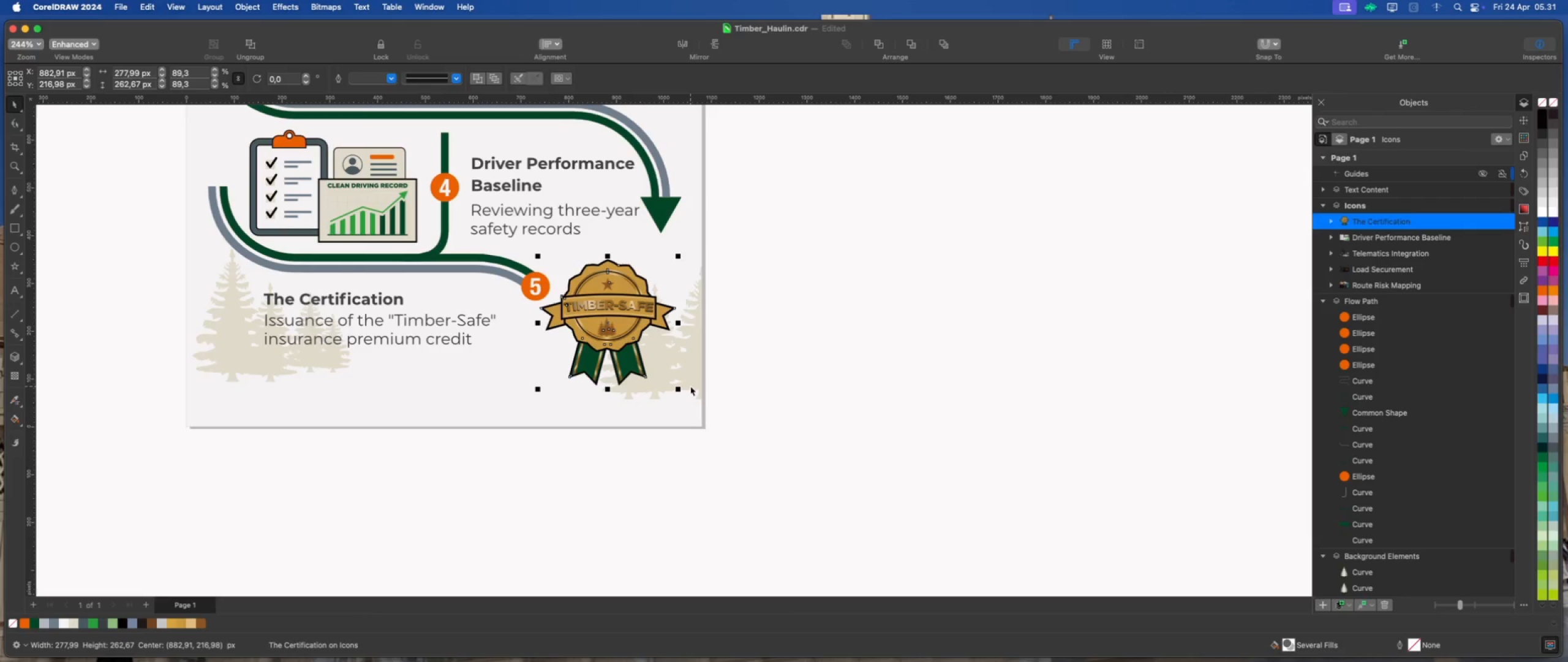 
wait(7.82)
 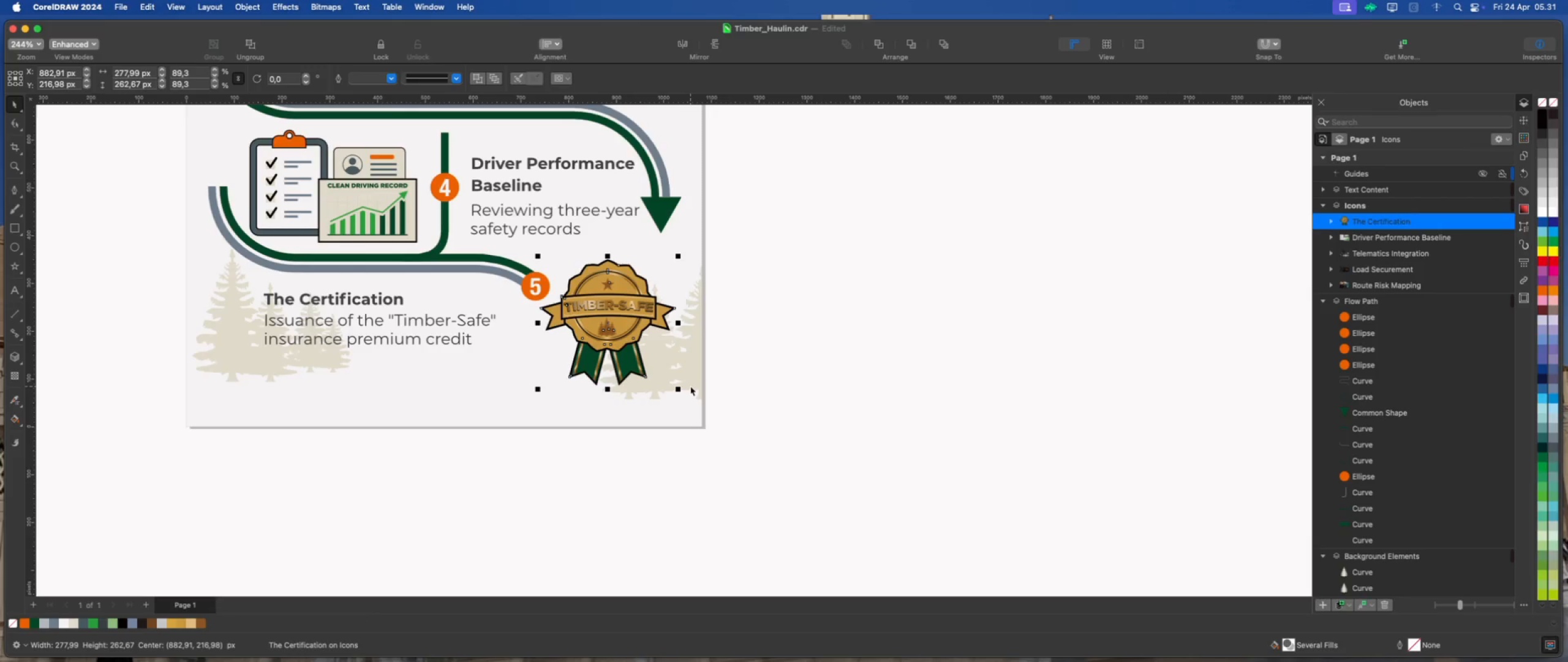 
scroll: coordinate [616, 309], scroll_direction: up, amount: 6.0
 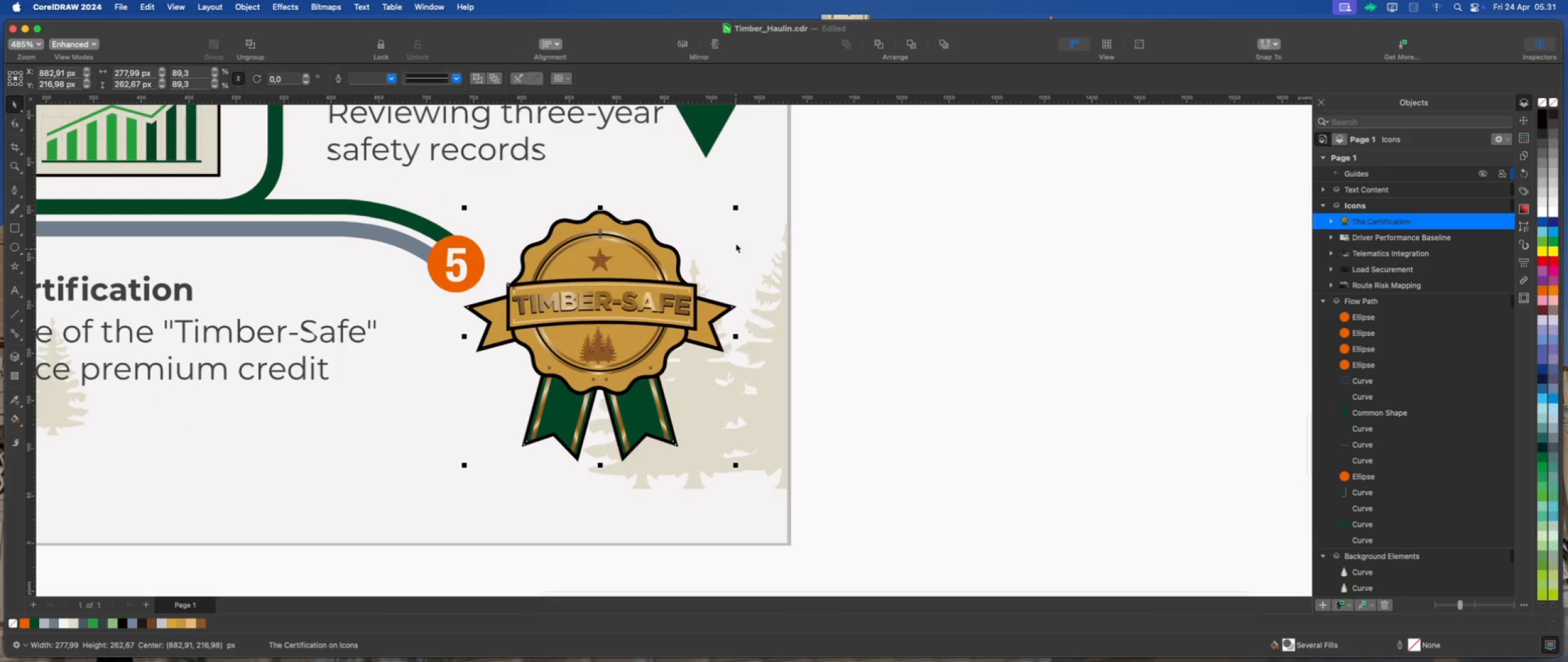 
scroll: coordinate [579, 261], scroll_direction: down, amount: 4.0
 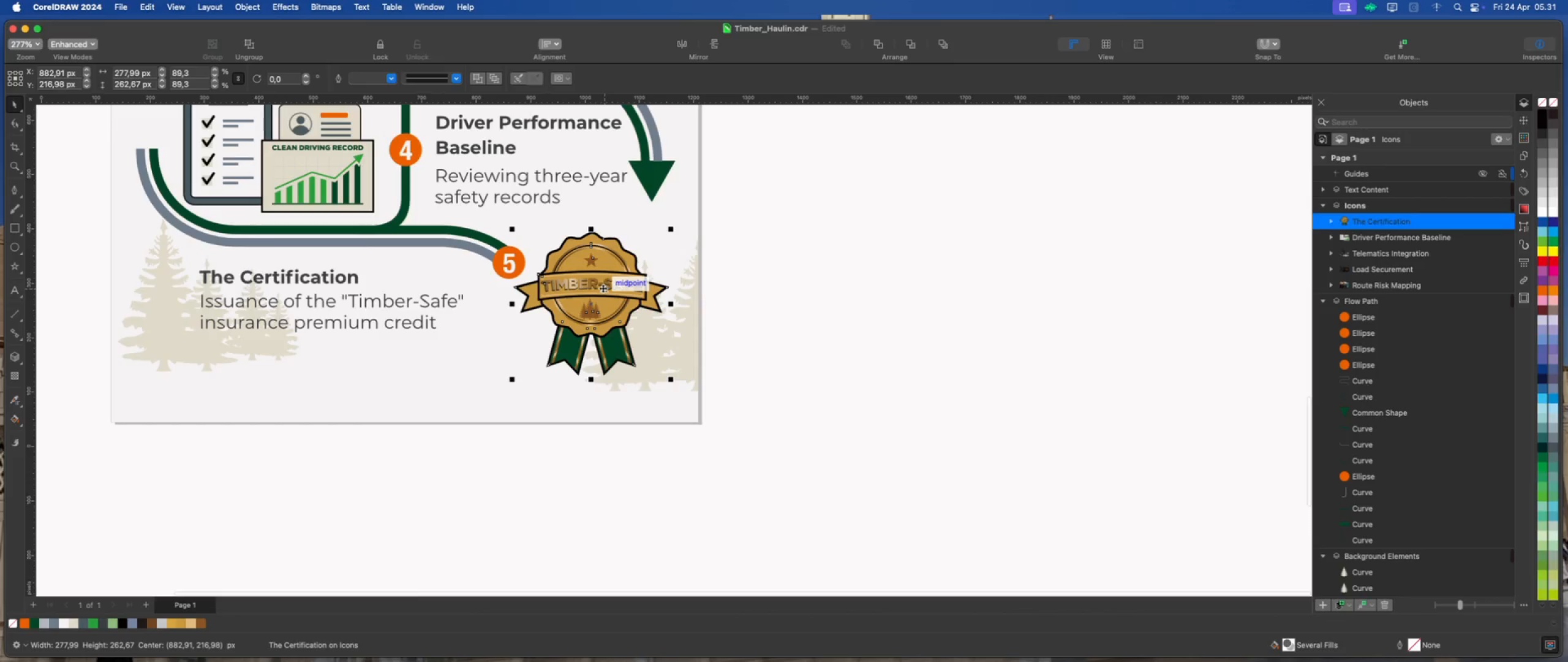 
left_click_drag(start_coordinate=[599, 285], to_coordinate=[839, 286])
 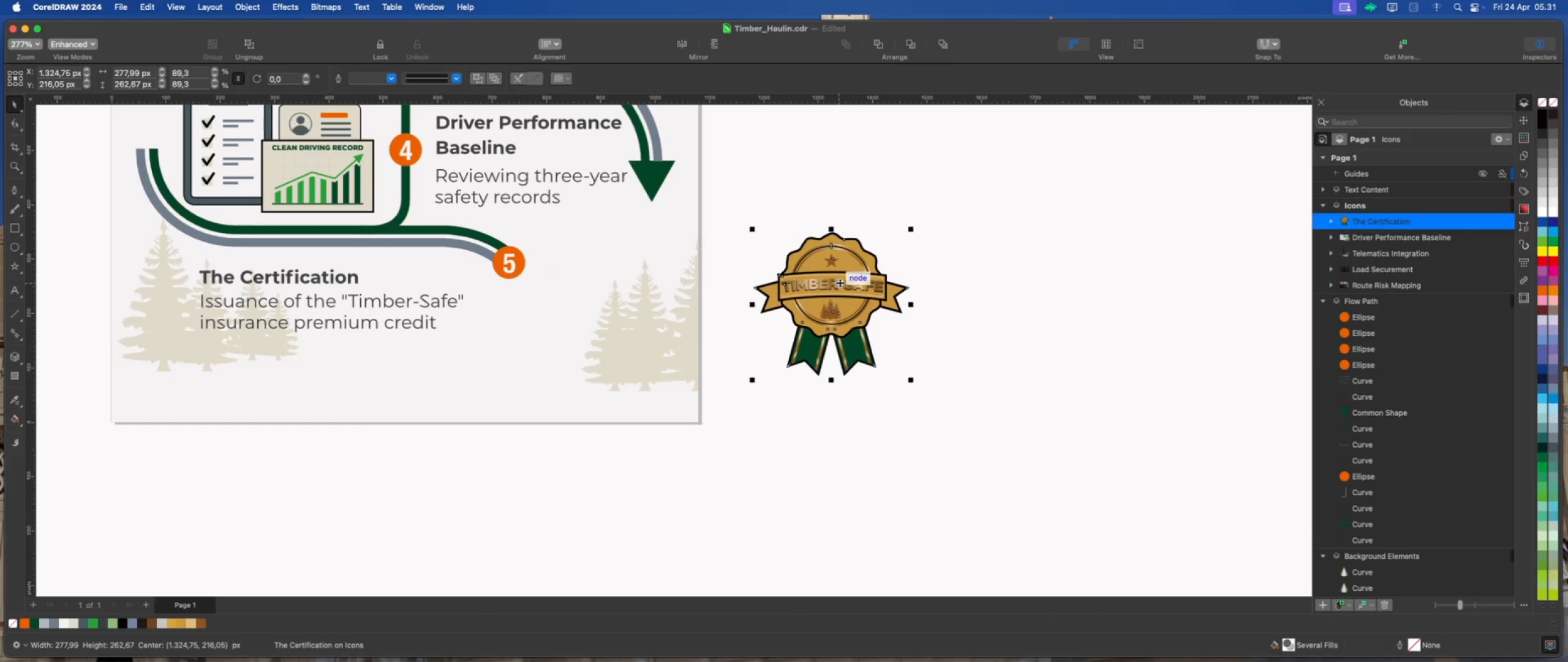 
right_click([840, 283])
 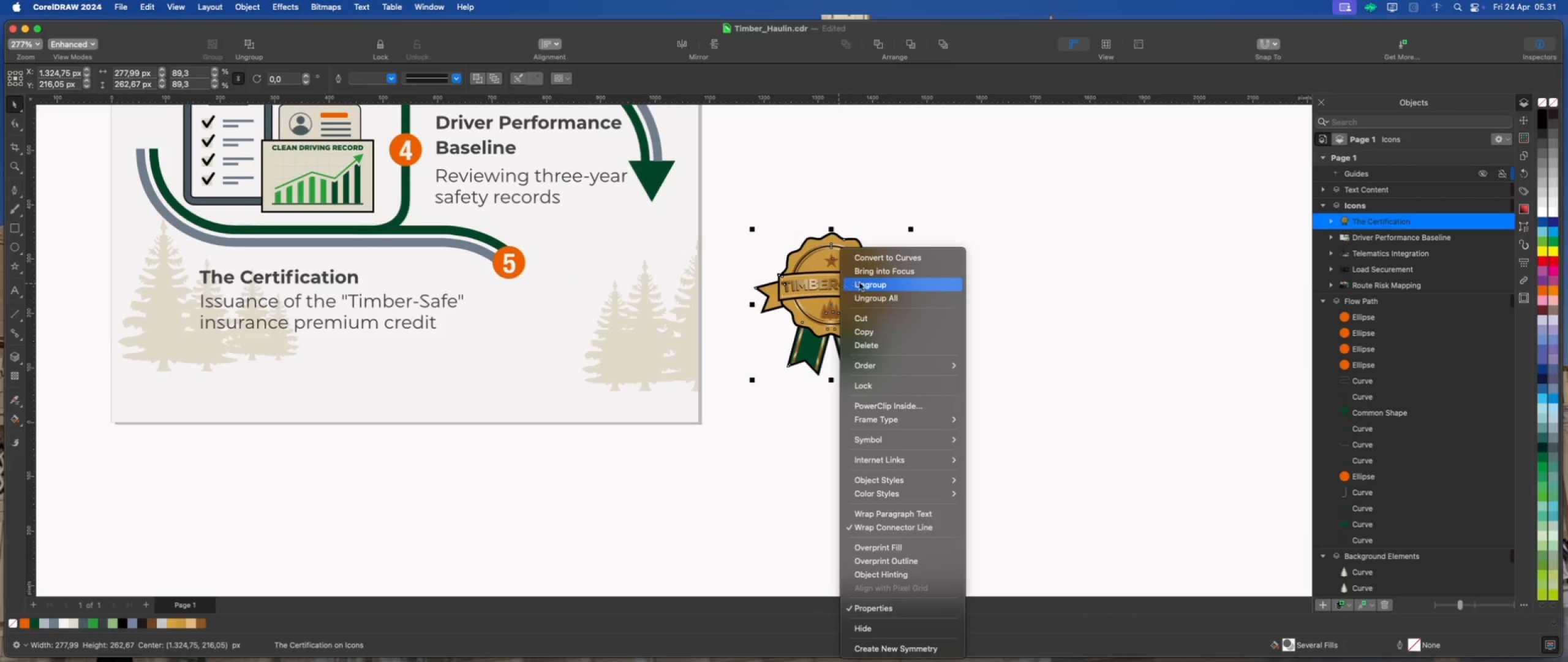 
left_click([876, 283])
 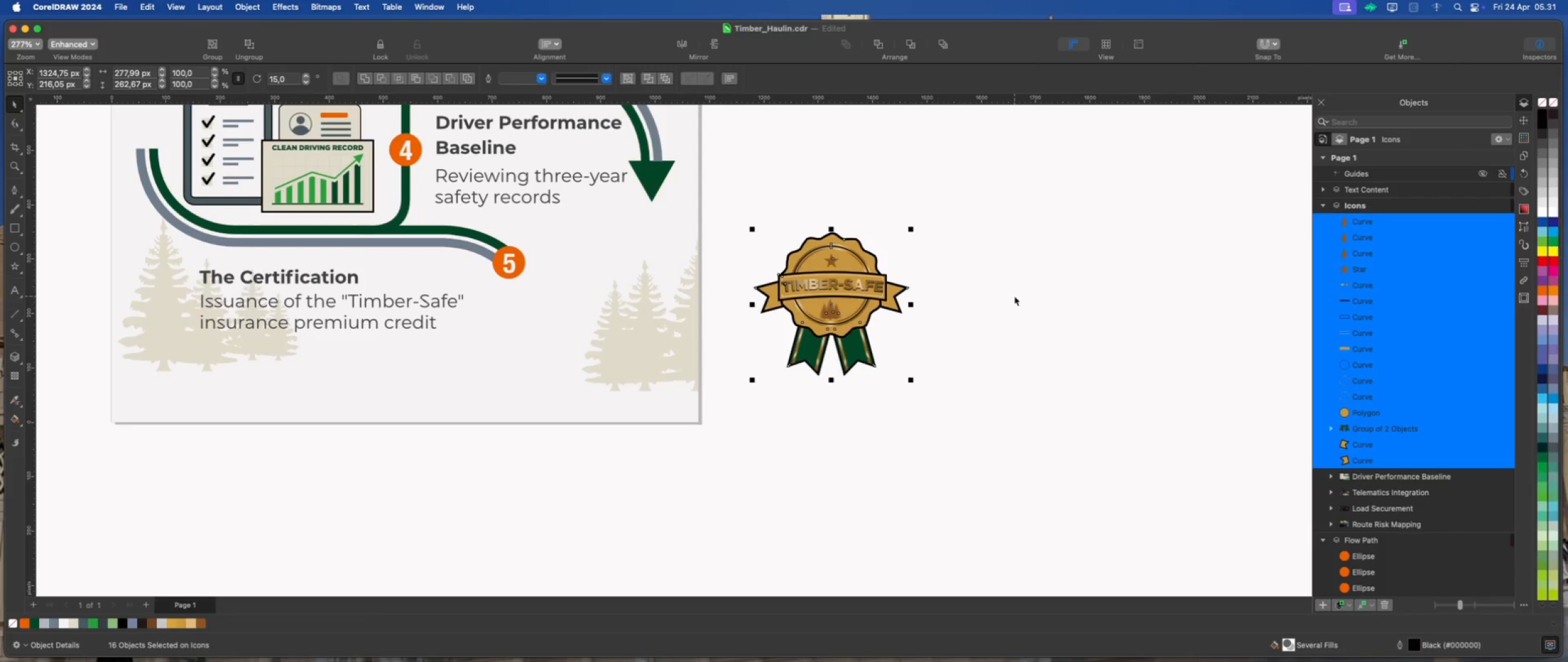 
left_click([1014, 296])
 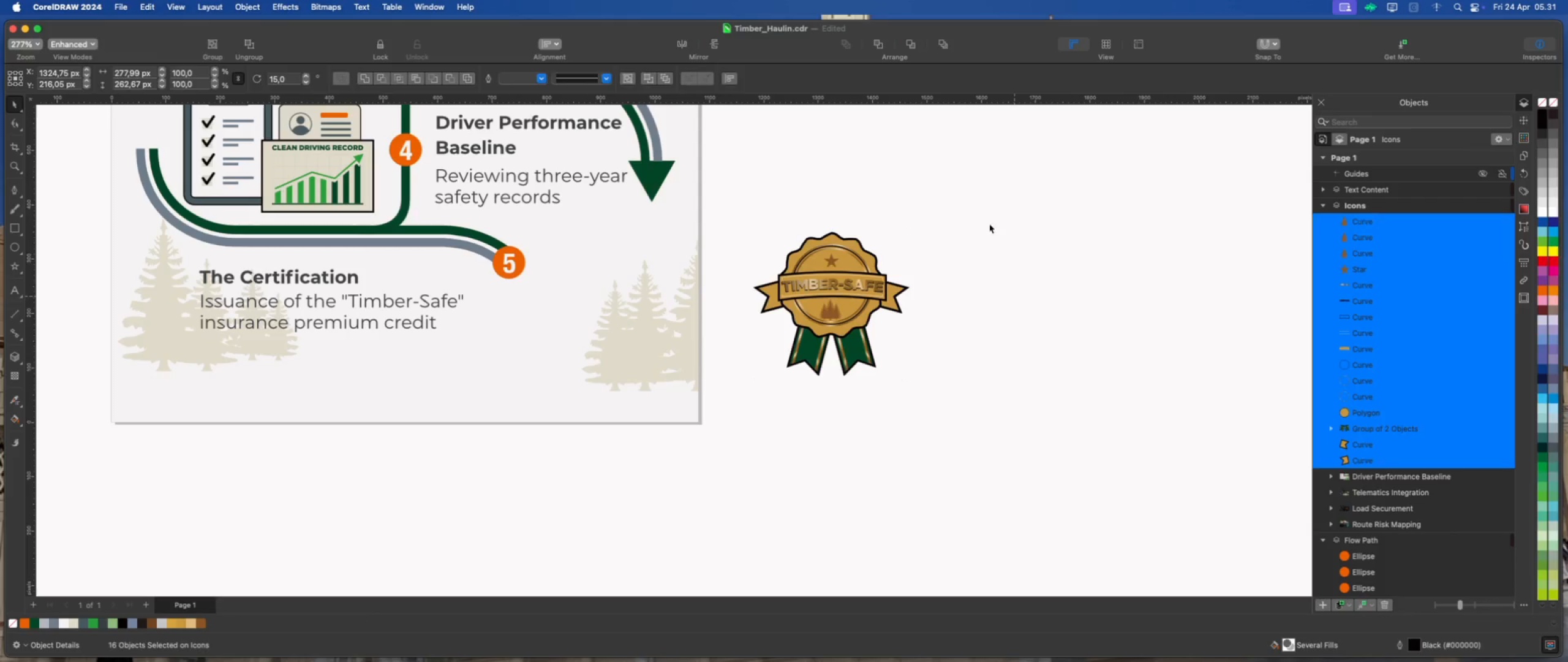 
left_click_drag(start_coordinate=[999, 207], to_coordinate=[737, 403])
 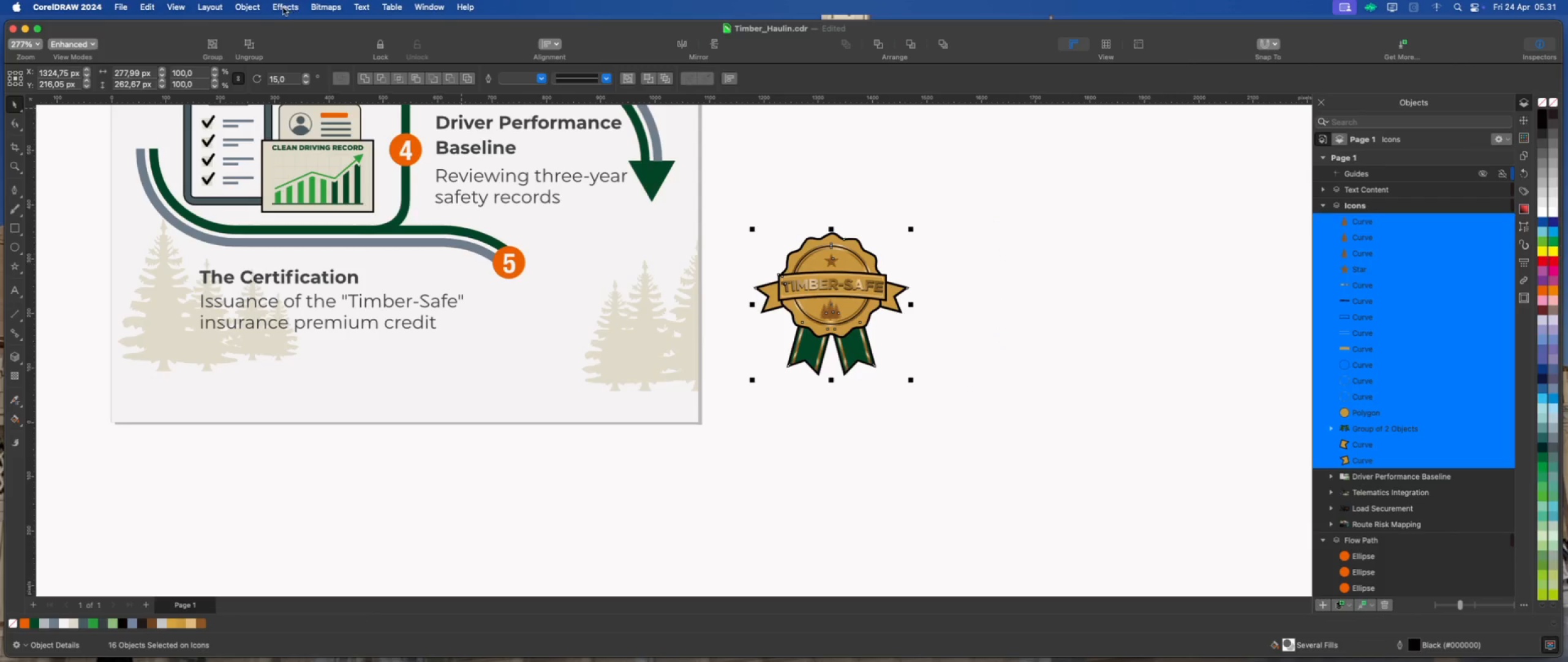 
left_click([248, 8])
 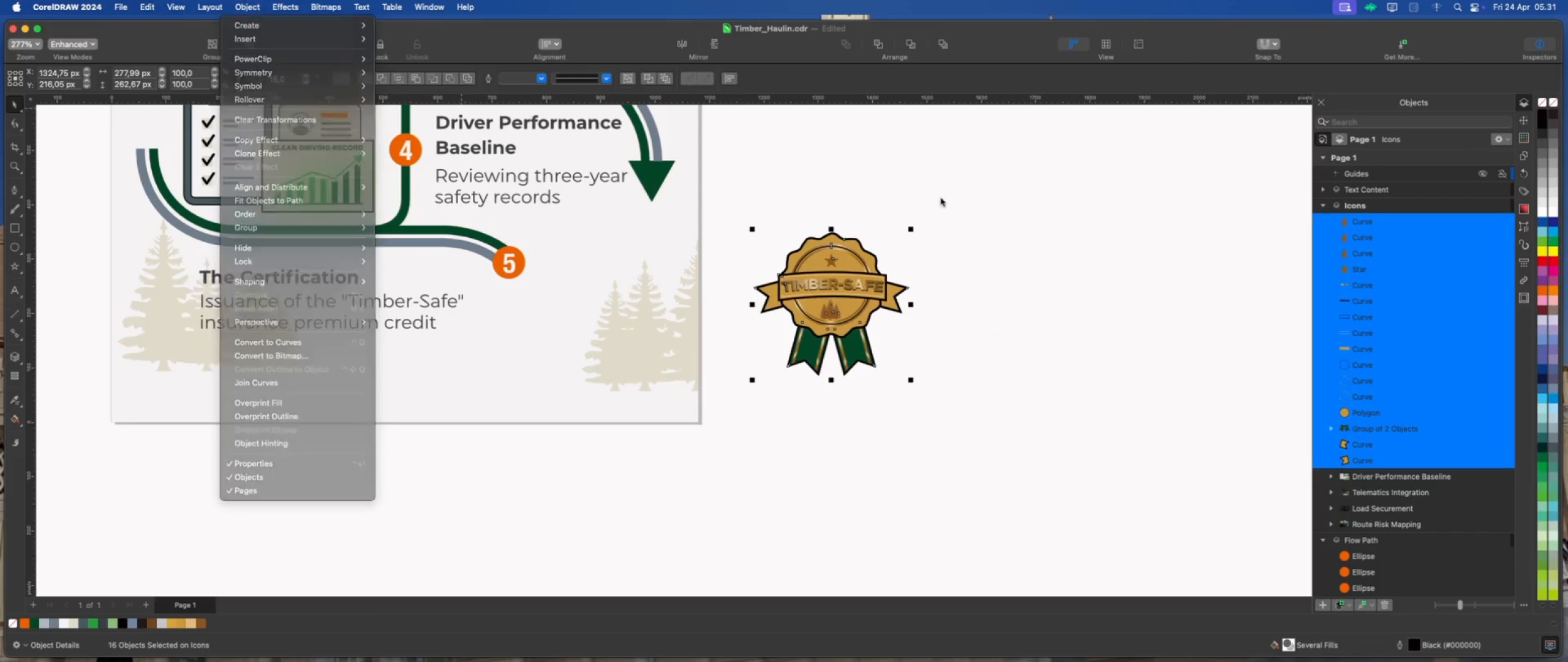 
left_click([975, 269])
 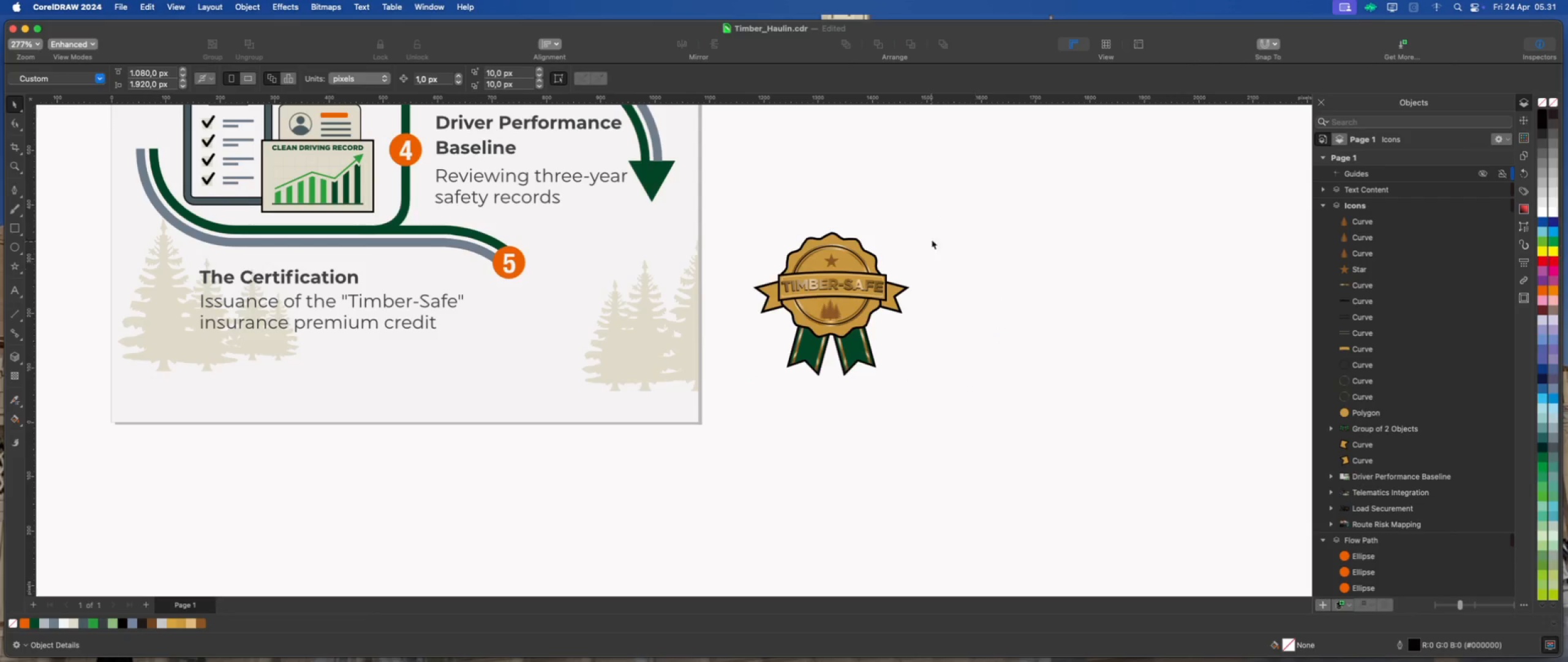 
left_click_drag(start_coordinate=[967, 206], to_coordinate=[729, 390])
 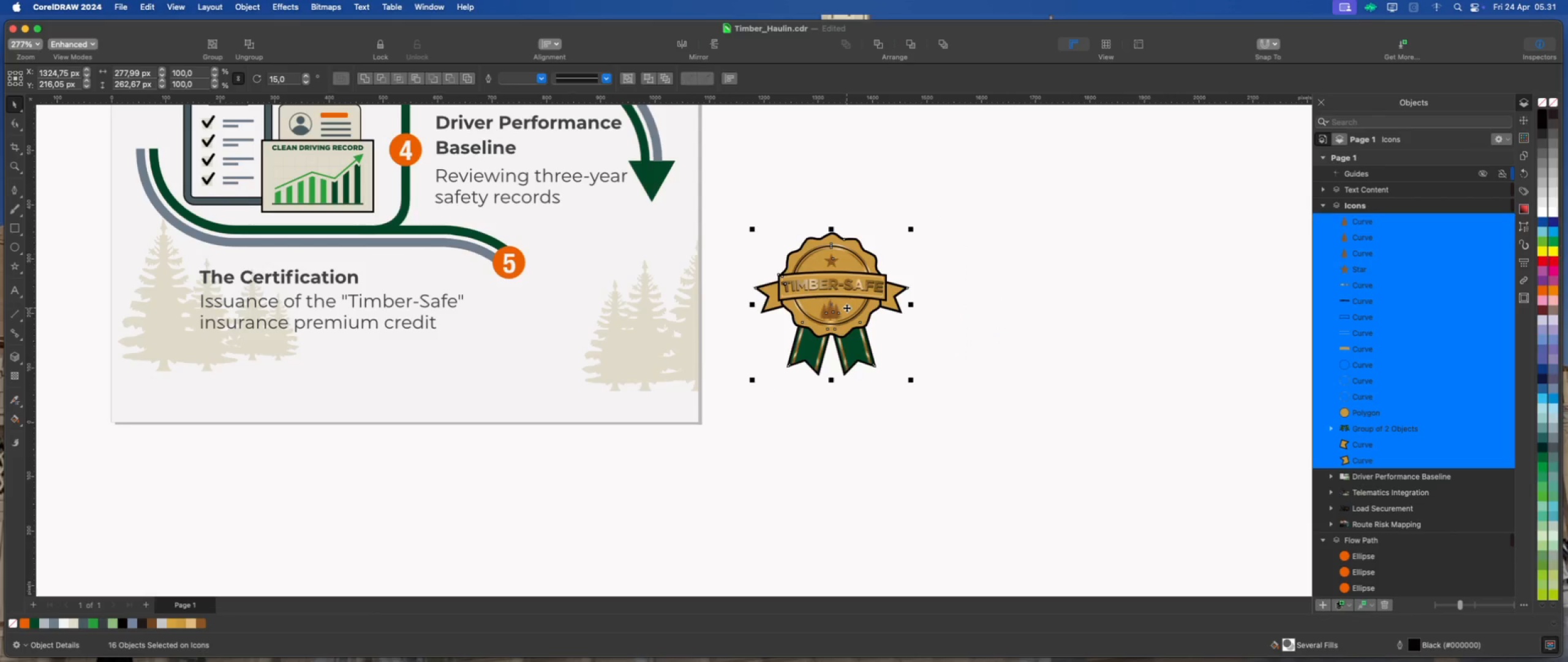 
right_click([846, 308])
 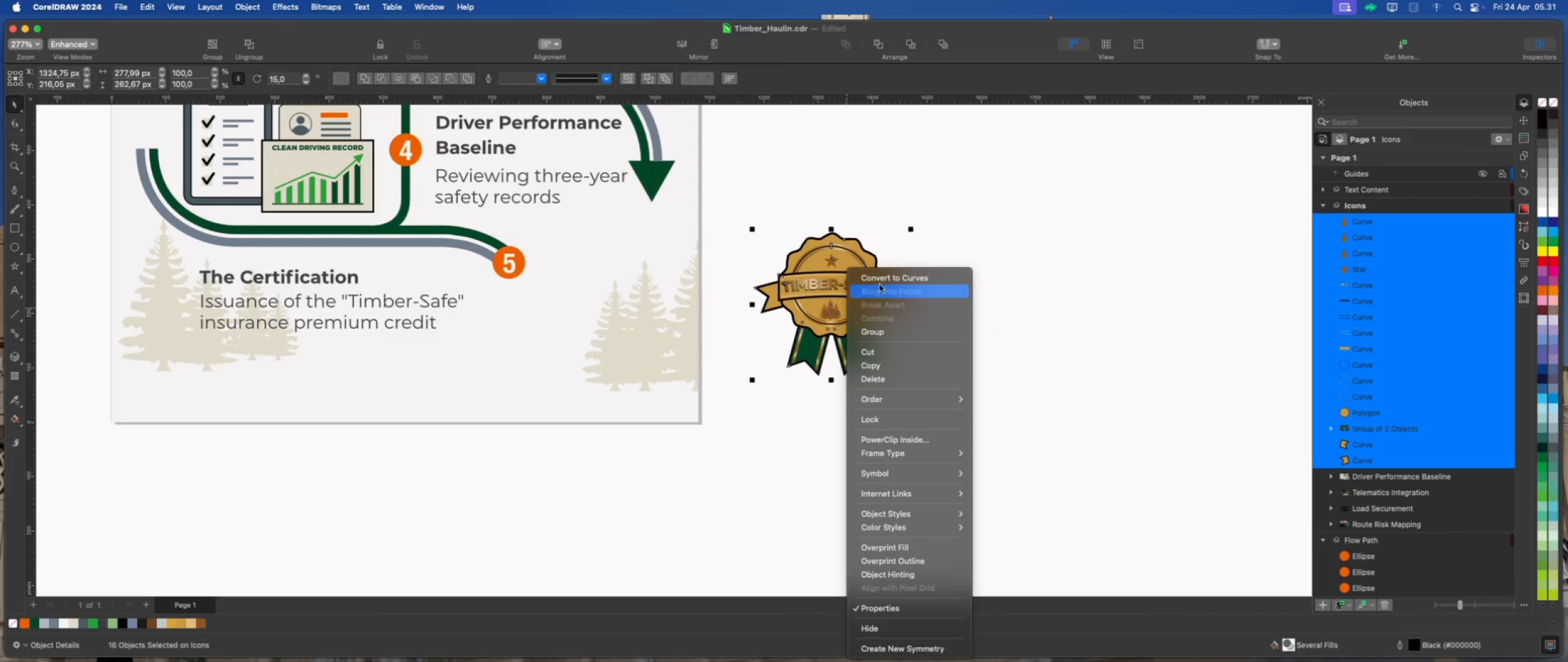 
left_click([883, 283])
 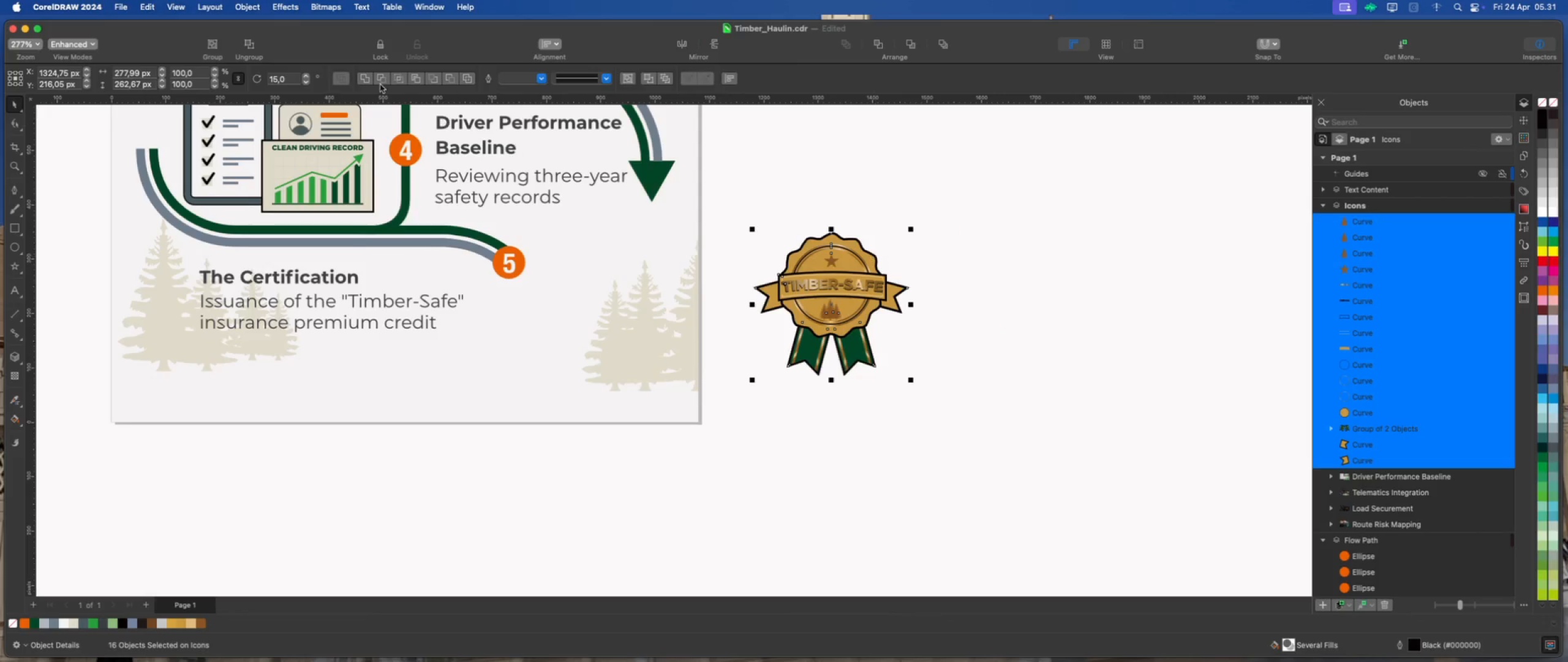 
left_click([246, 6])
 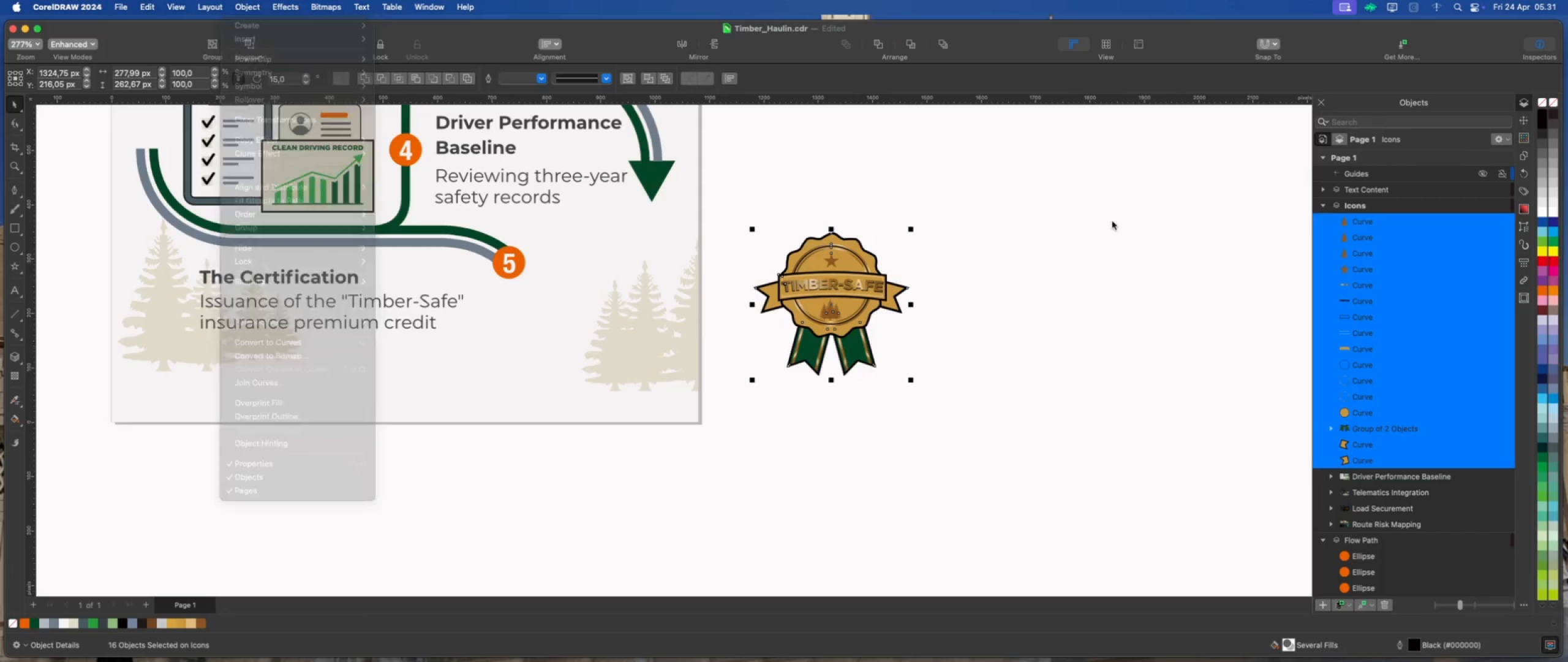 
double_click([1028, 283])
 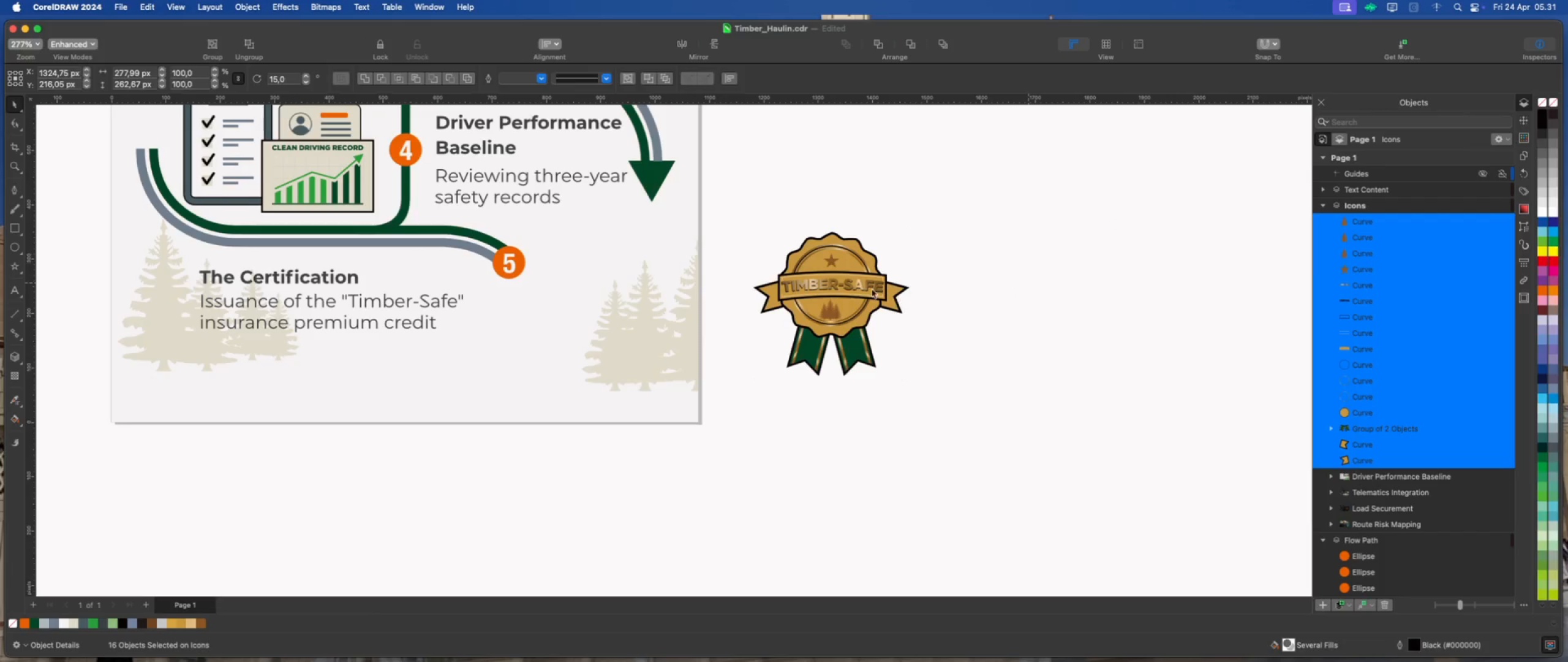 
left_click([858, 284])
 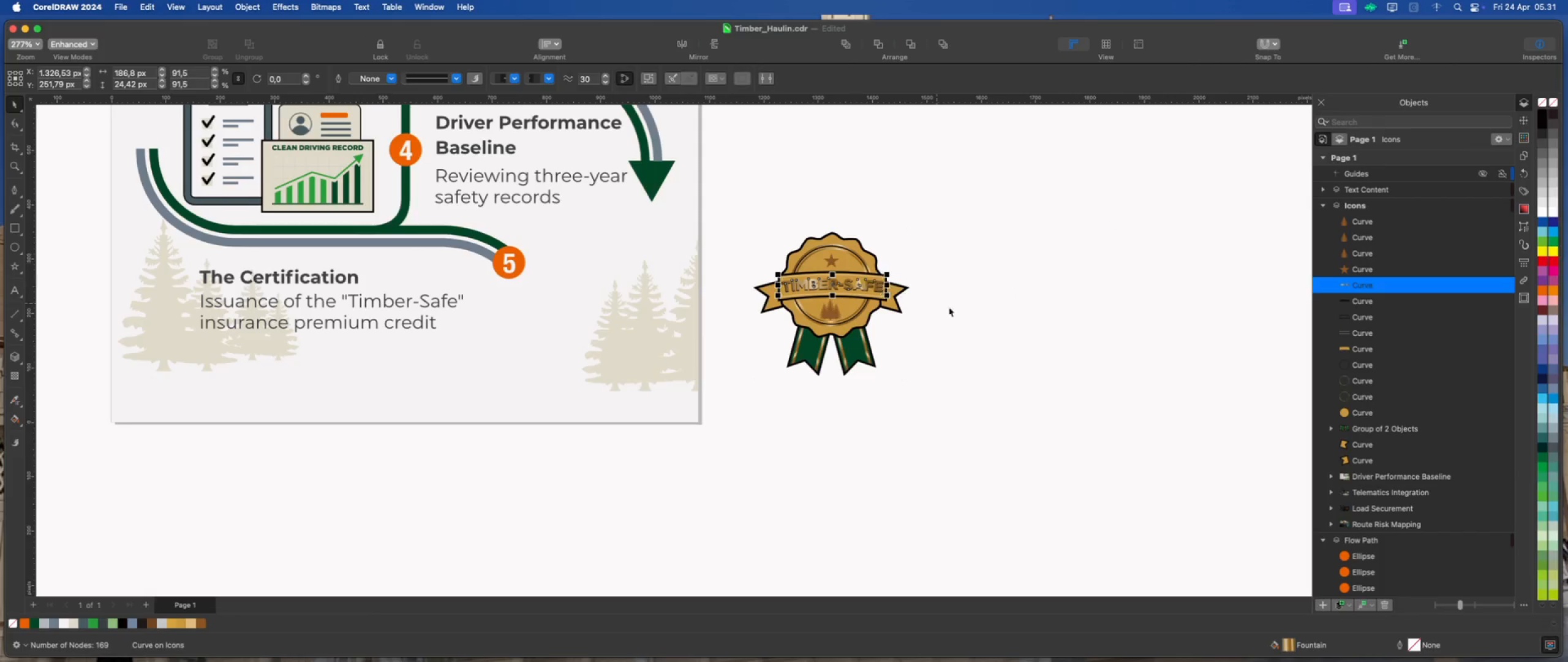 
left_click([1005, 318])
 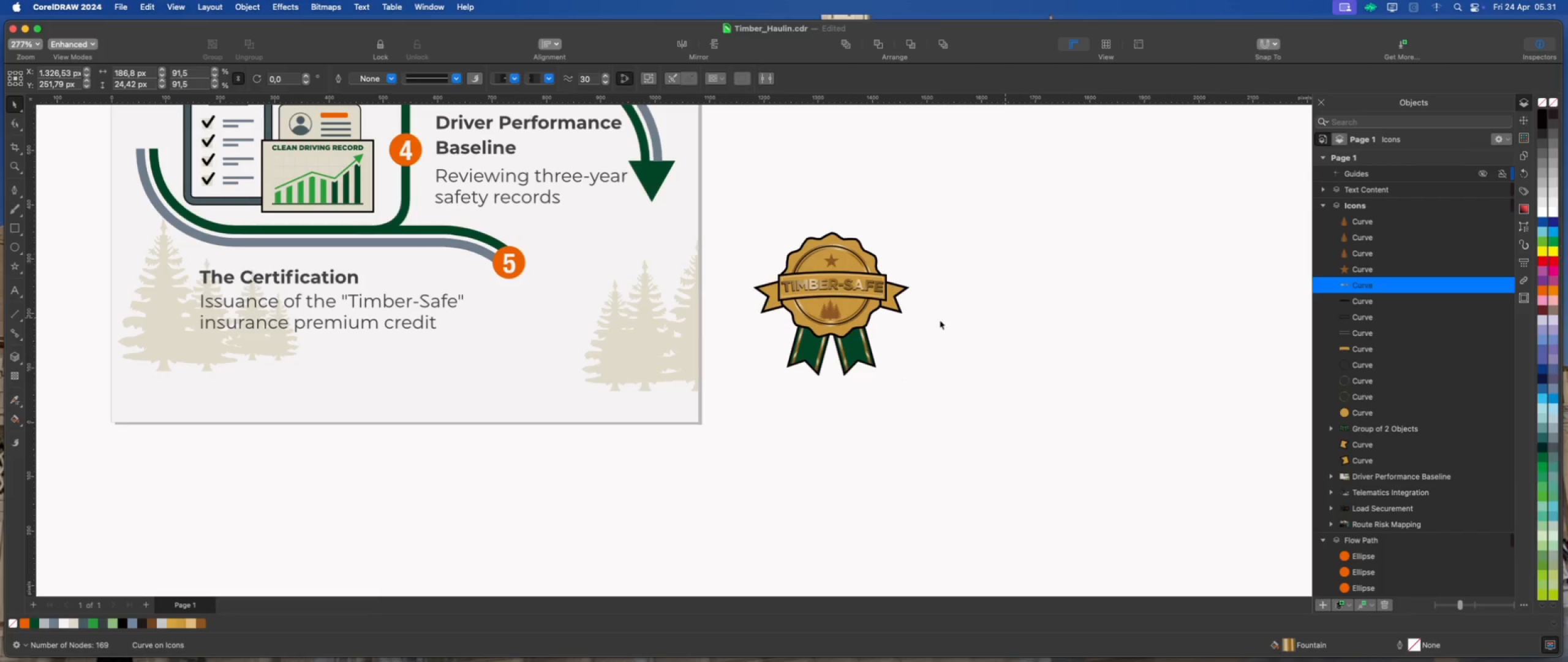 
scroll: coordinate [906, 319], scroll_direction: up, amount: 2.0
 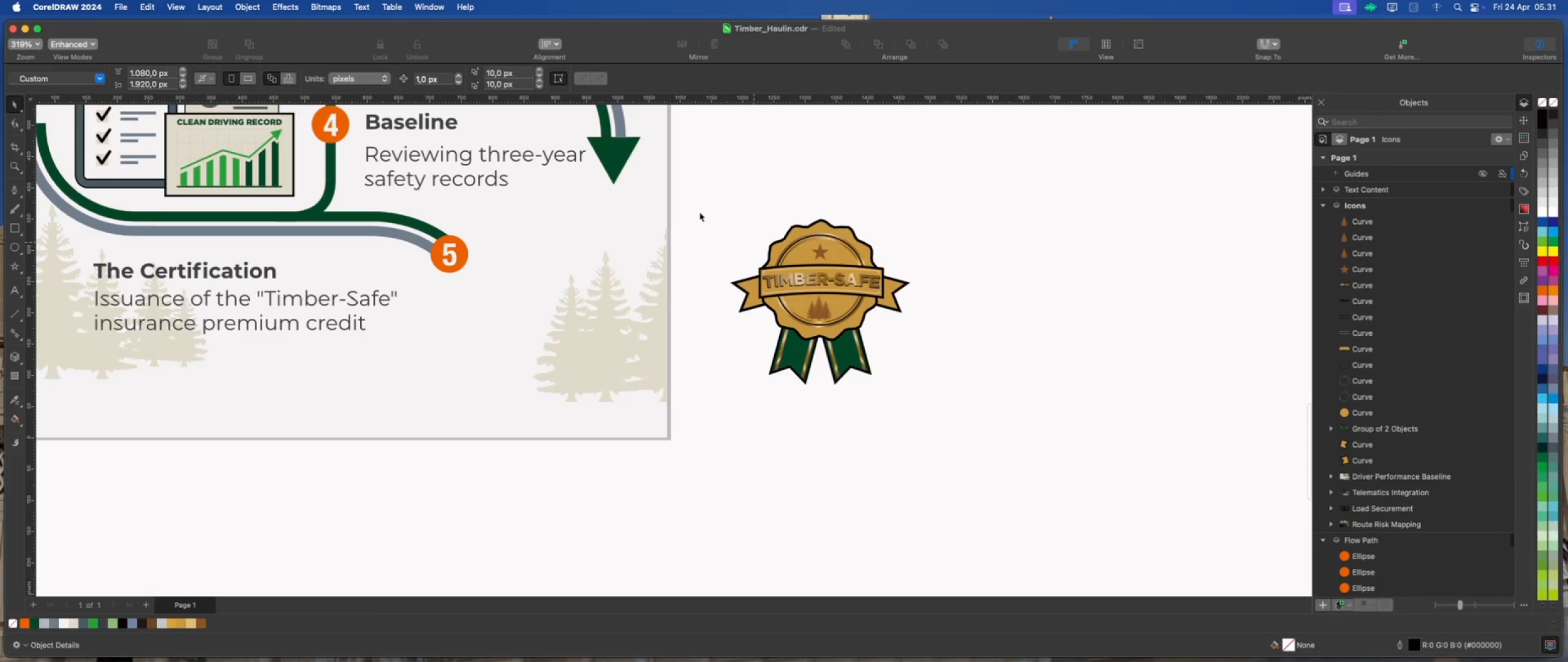 
left_click_drag(start_coordinate=[693, 192], to_coordinate=[965, 444])
 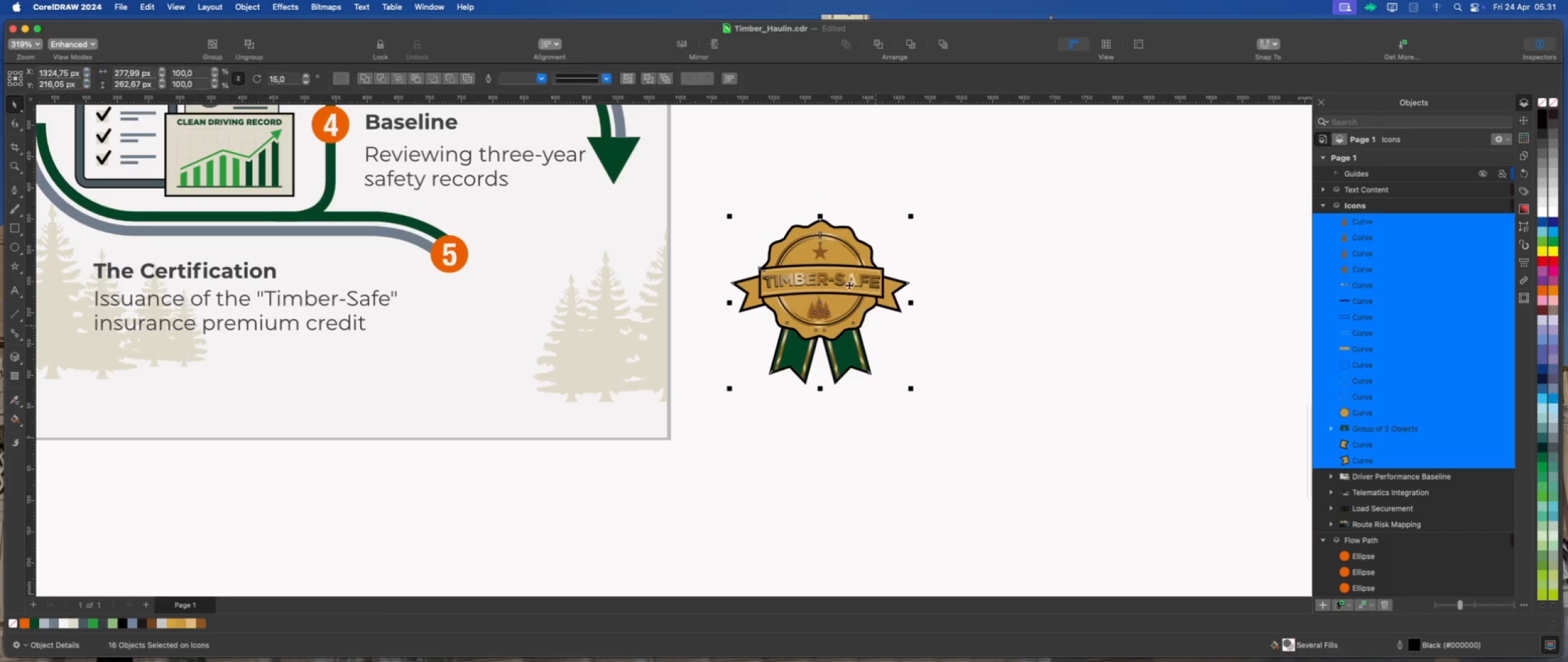 
right_click([847, 281])
 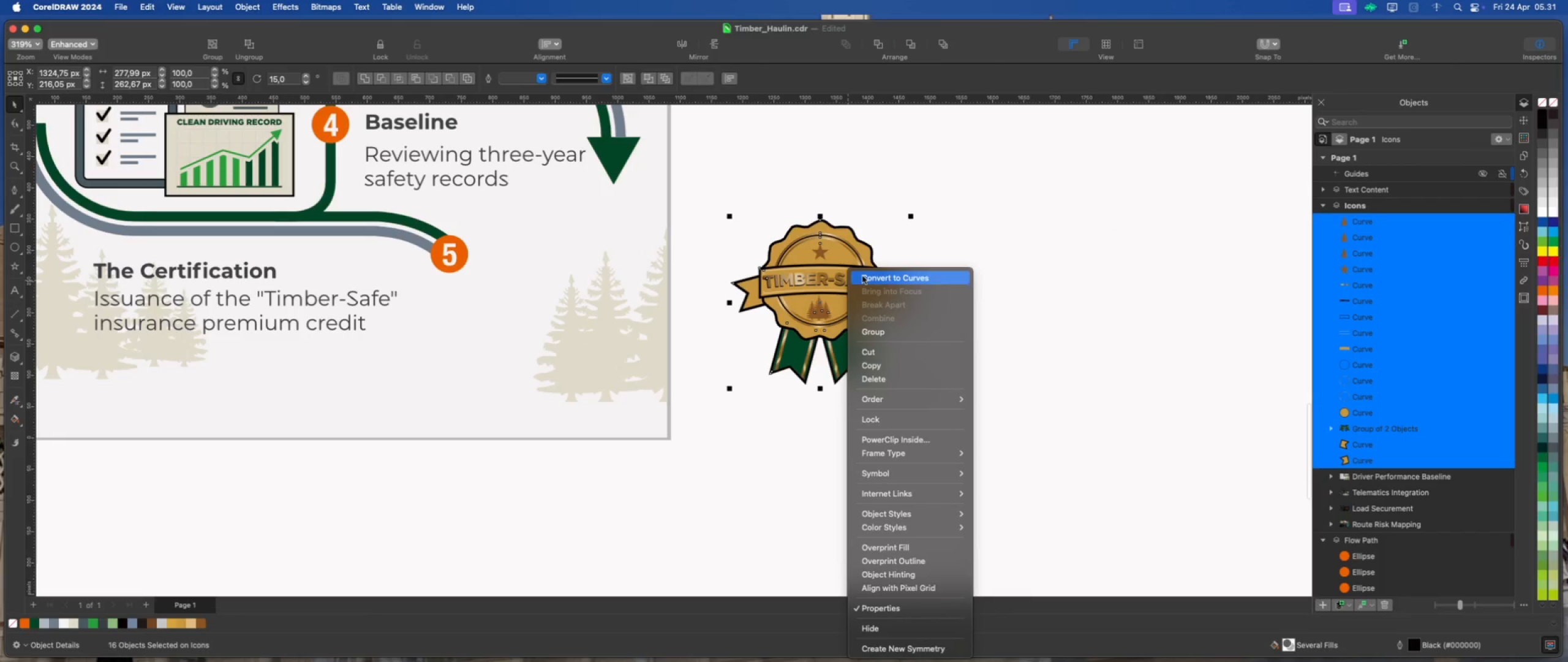 
left_click([960, 239])
 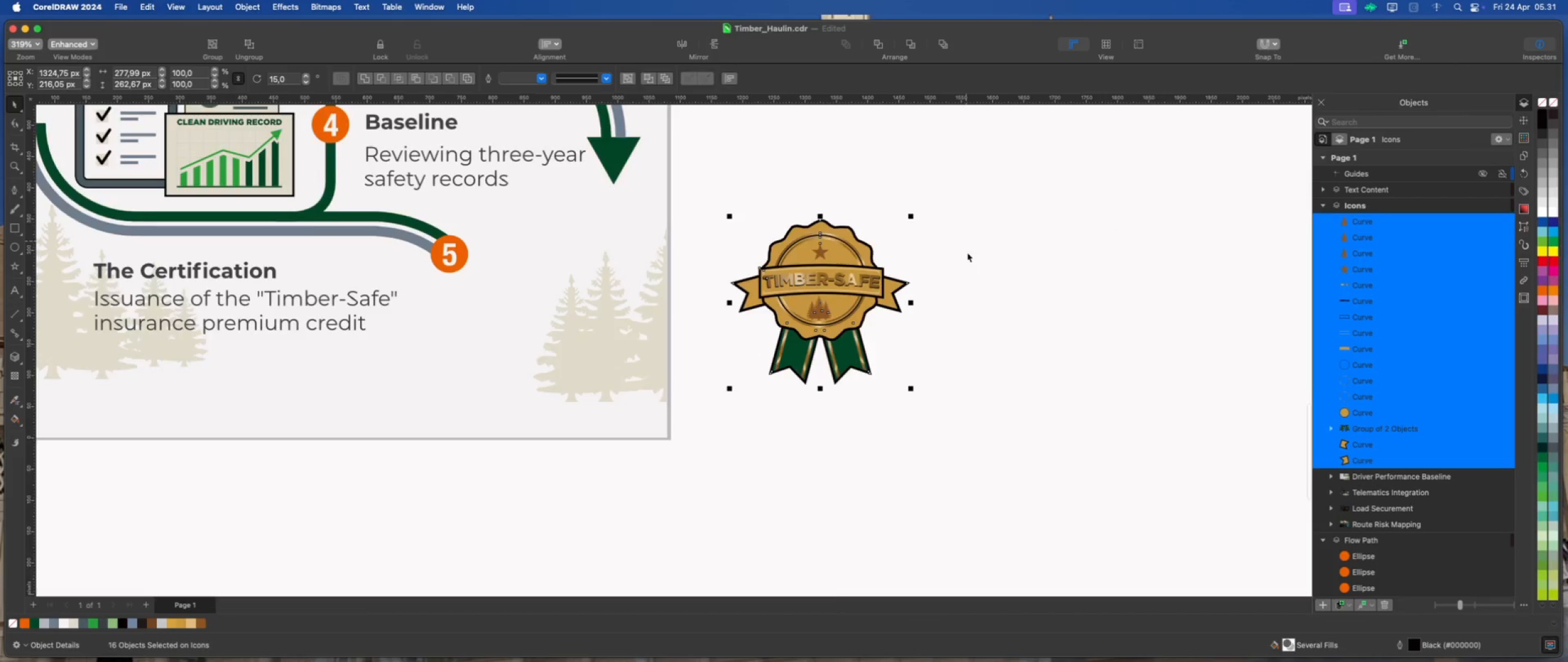 
left_click([951, 293])
 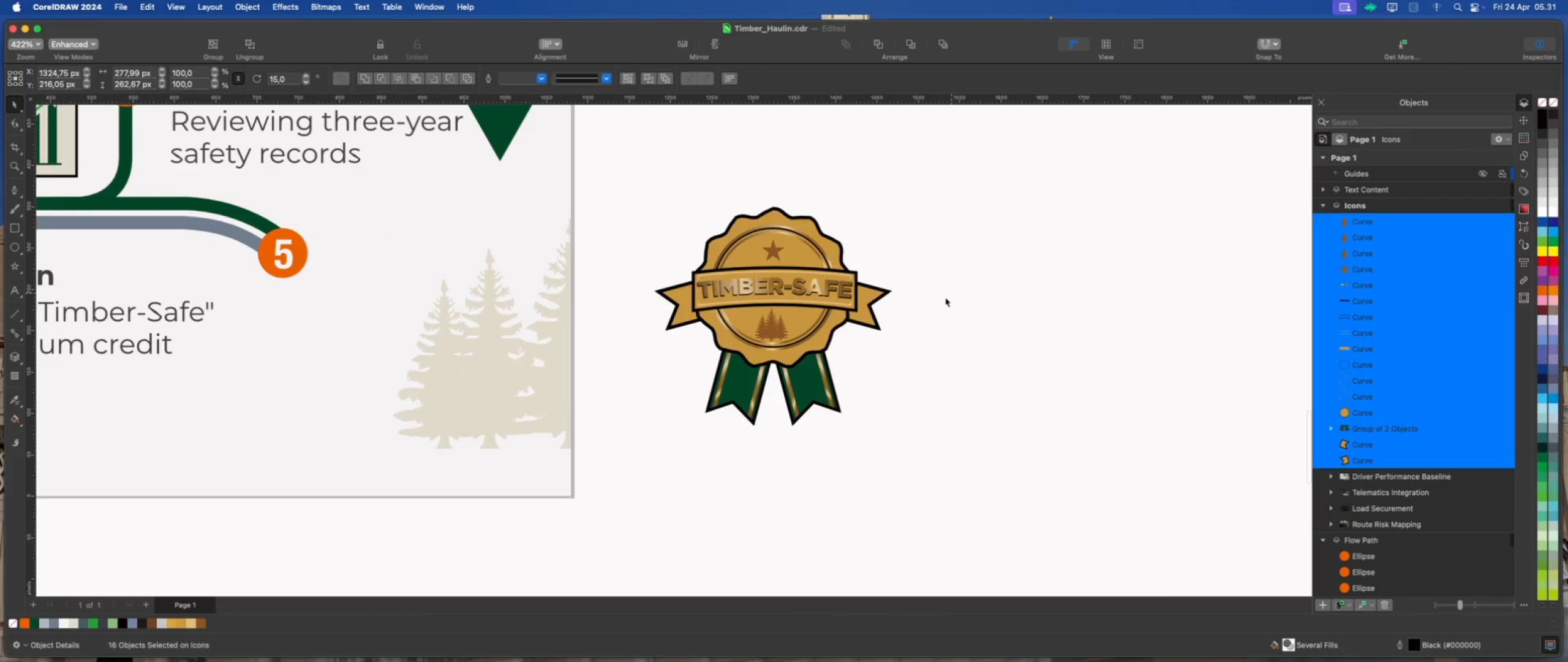 
scroll: coordinate [924, 304], scroll_direction: up, amount: 4.0
 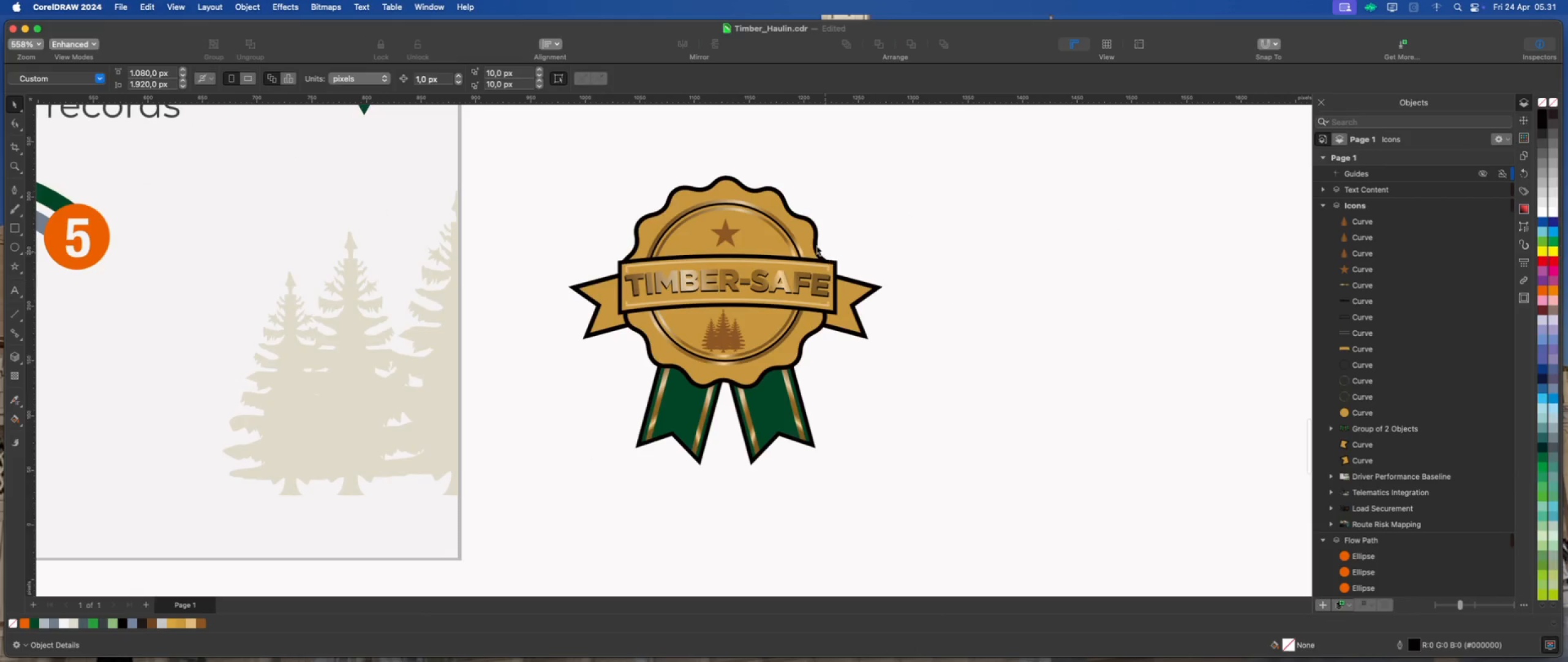 
left_click([805, 234])
 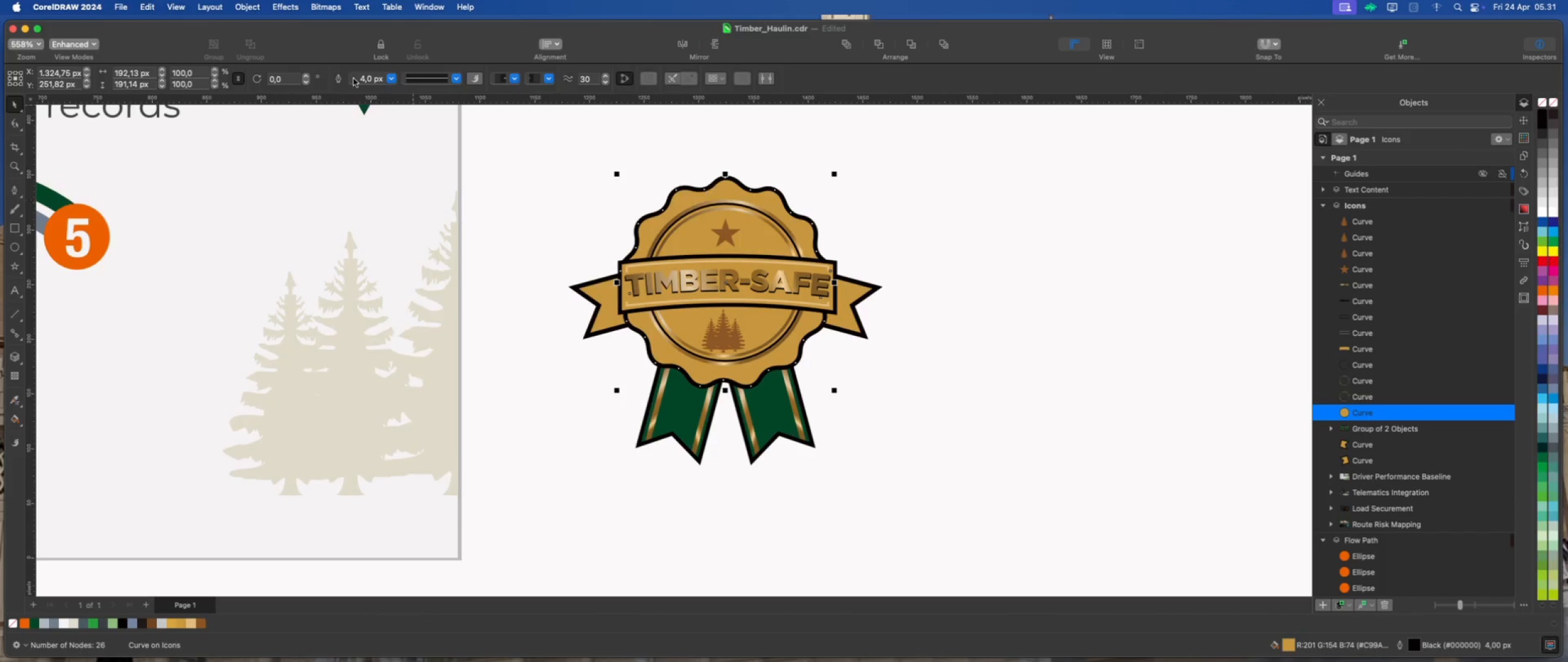 
left_click([249, 7])
 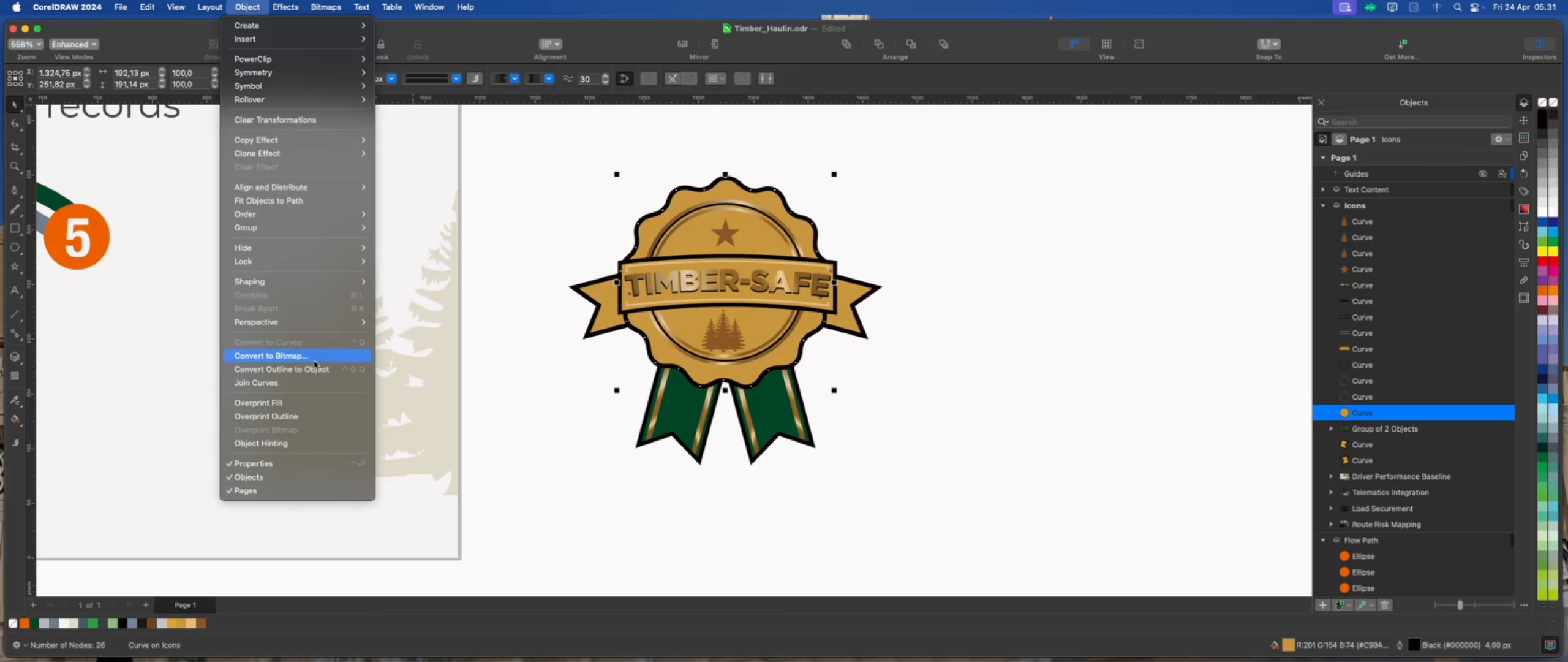 
left_click([315, 364])
 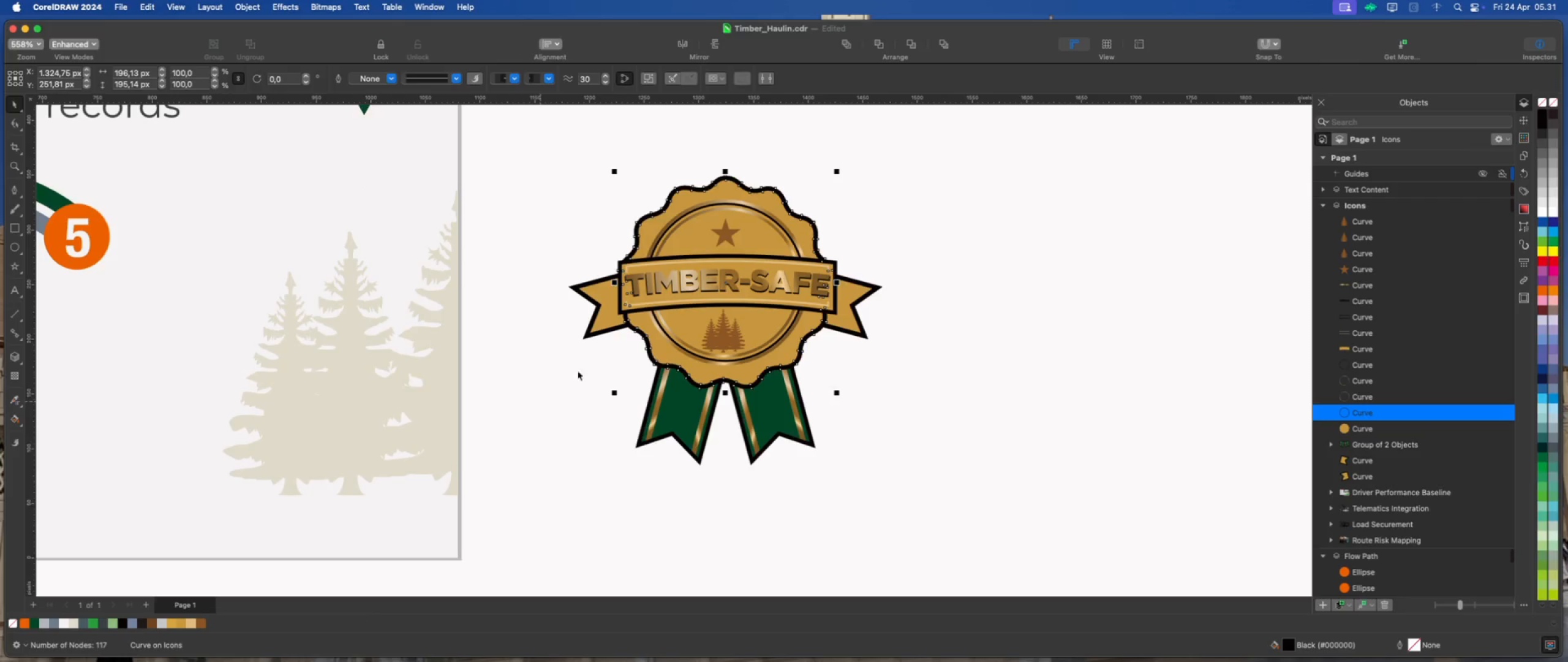 
left_click([598, 320])
 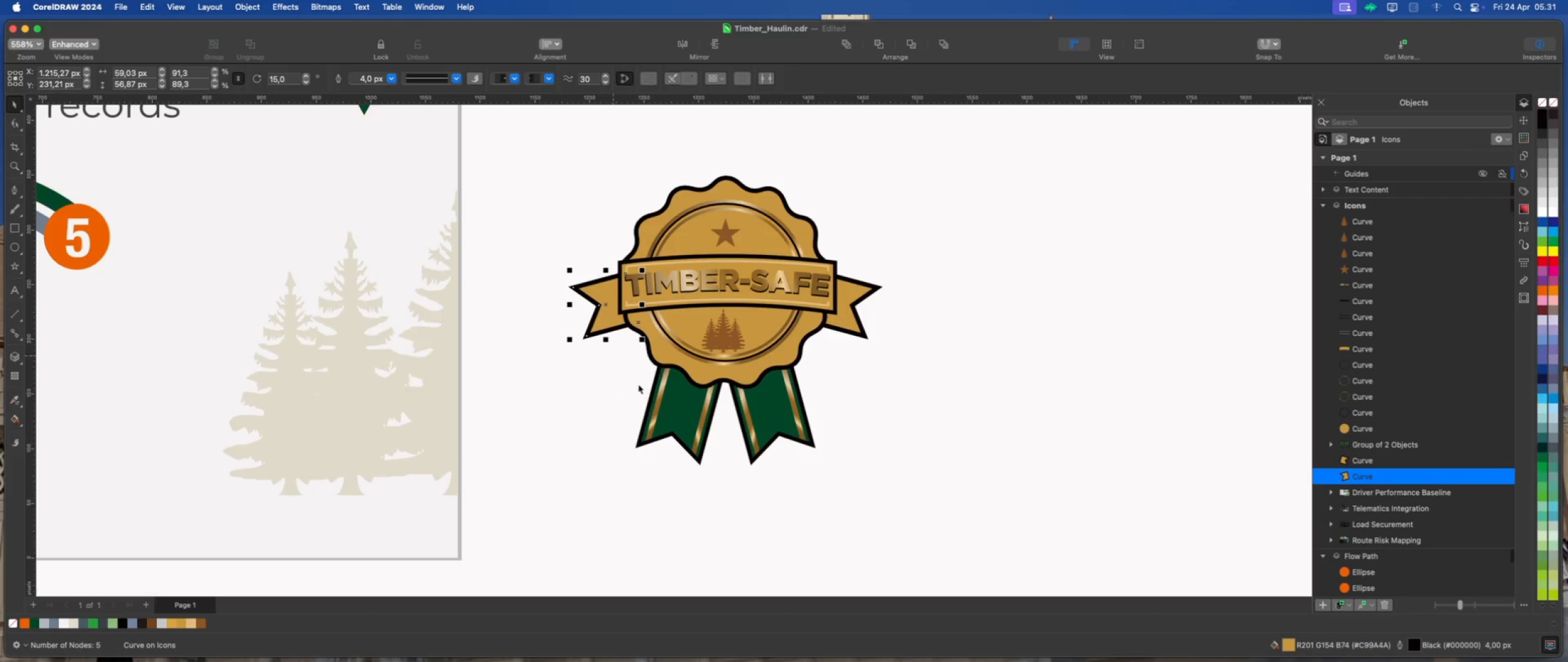 
hold_key(key=ShiftLeft, duration=1.88)
left_click([681, 410])
 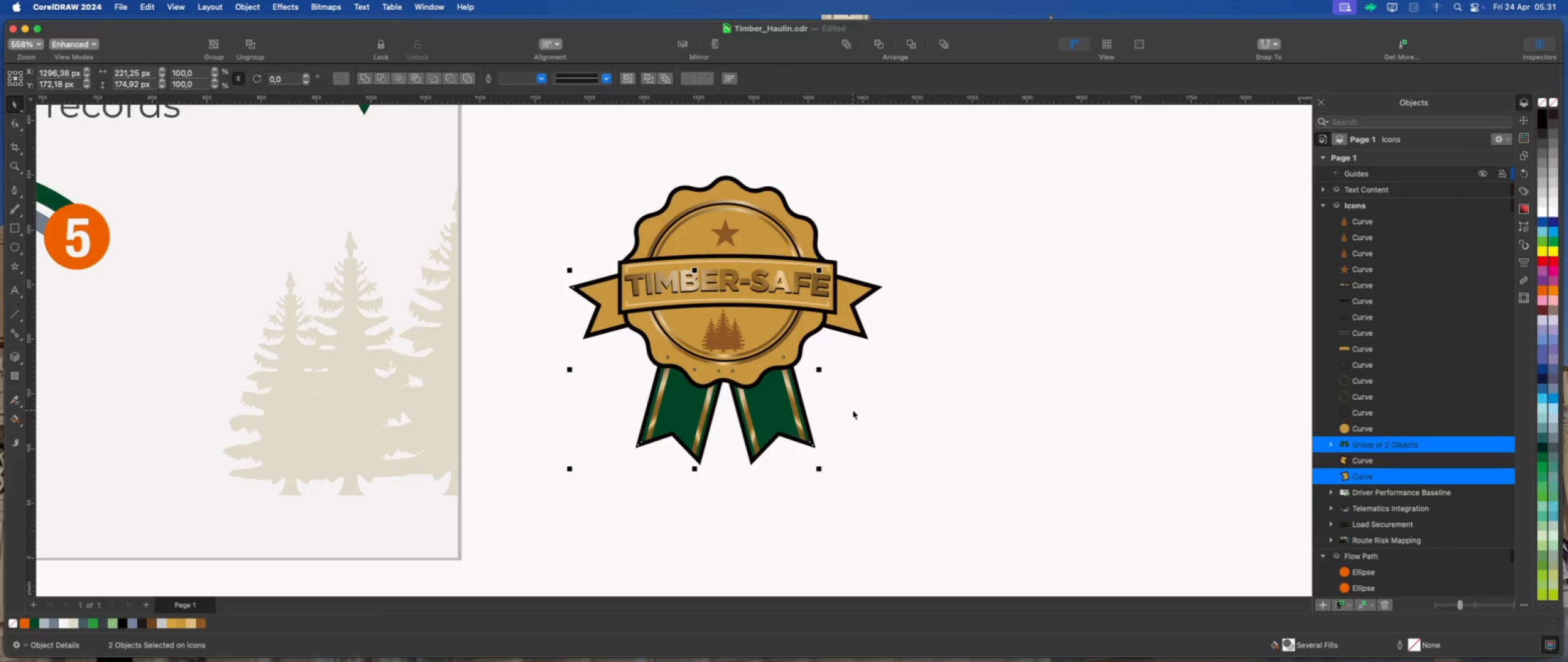 
left_click([871, 398])
 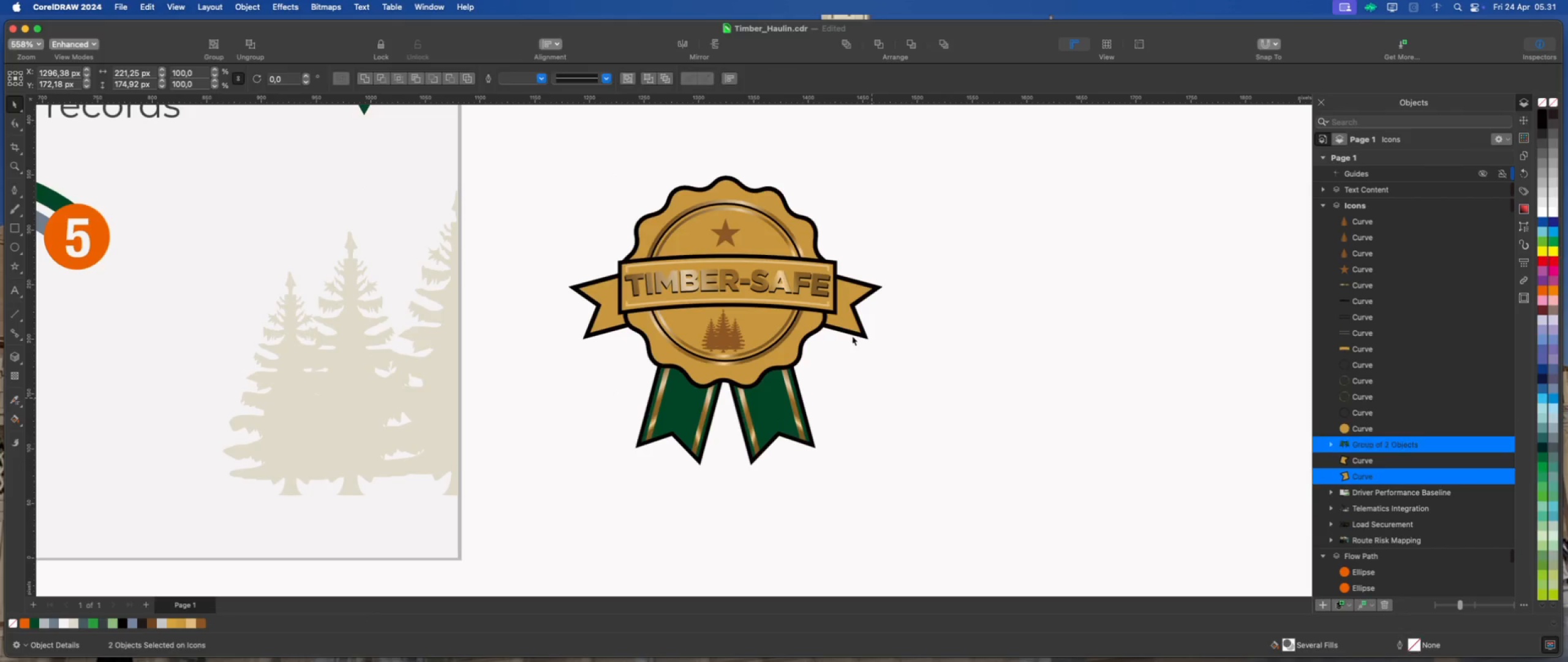 
left_click([853, 332])
 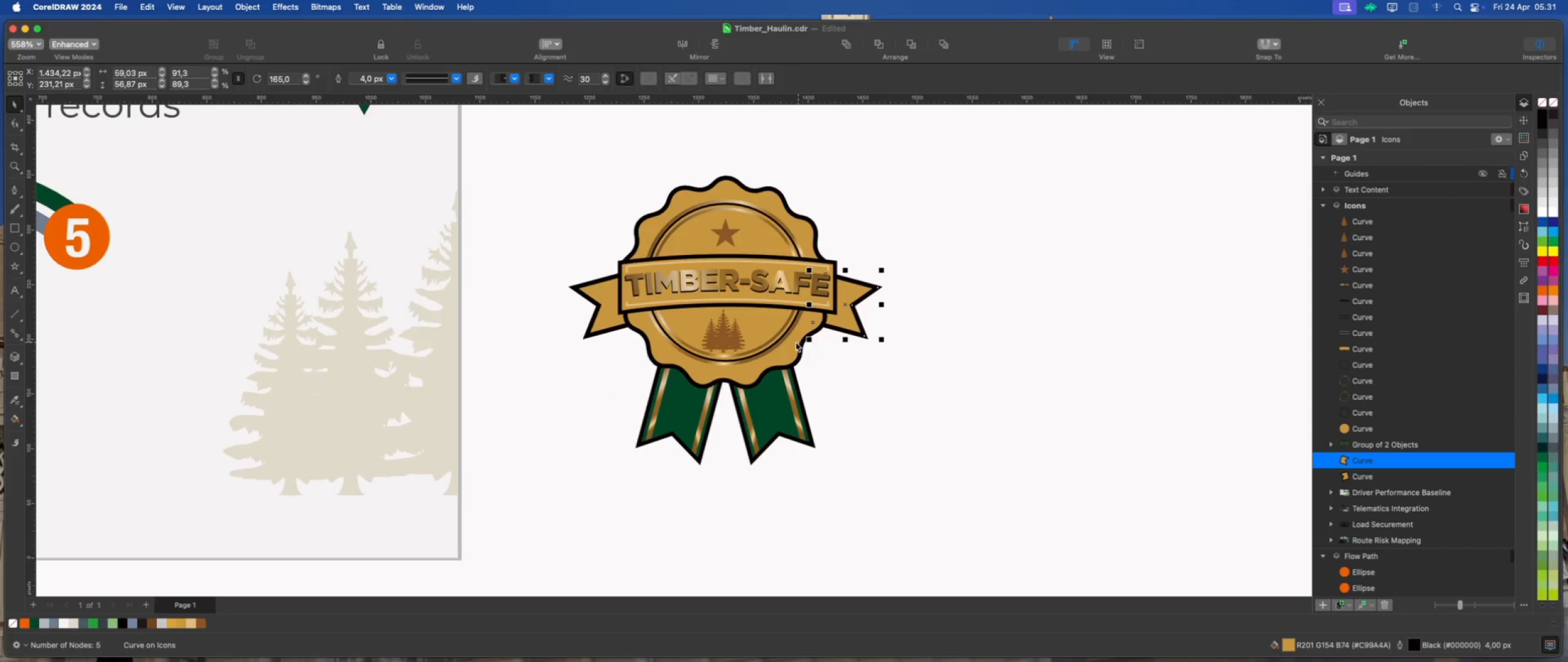 
hold_key(key=ShiftLeft, duration=0.77)
left_click([606, 319])
 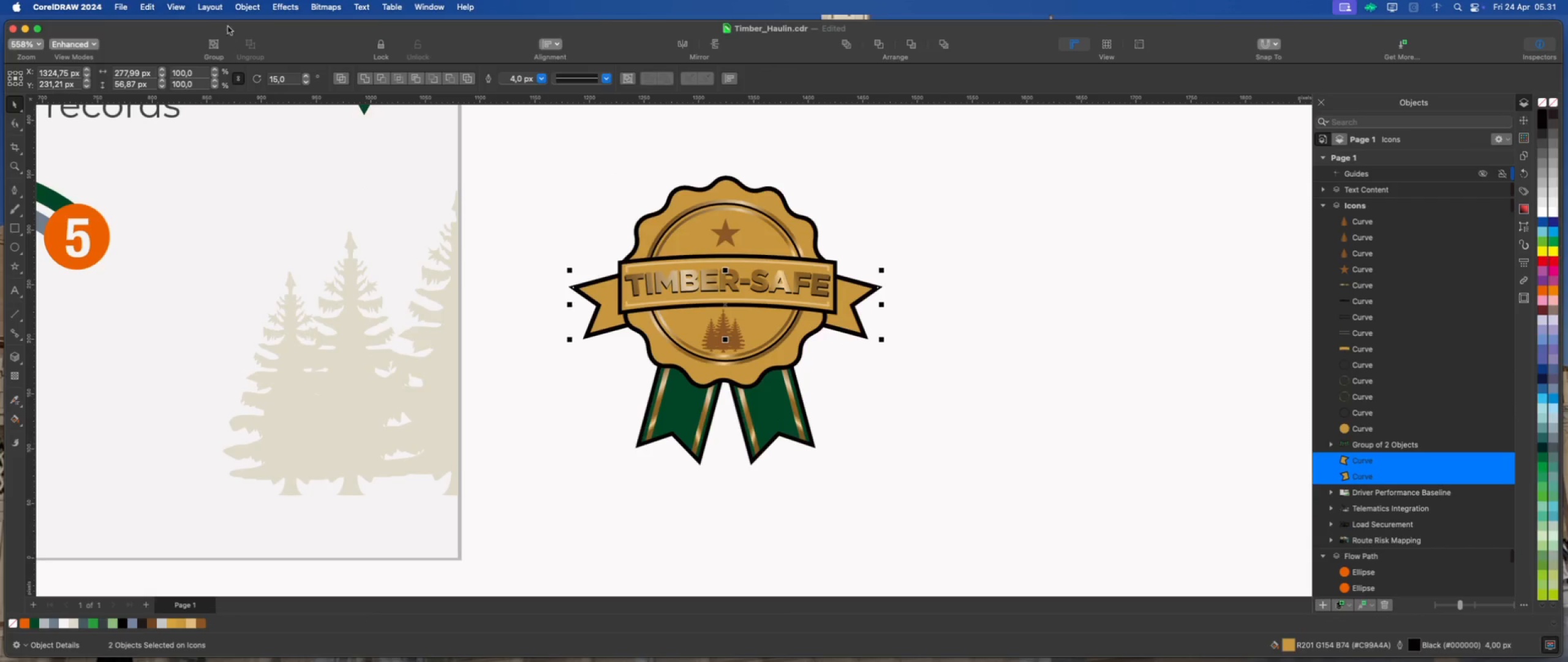 
left_click([250, 11])
 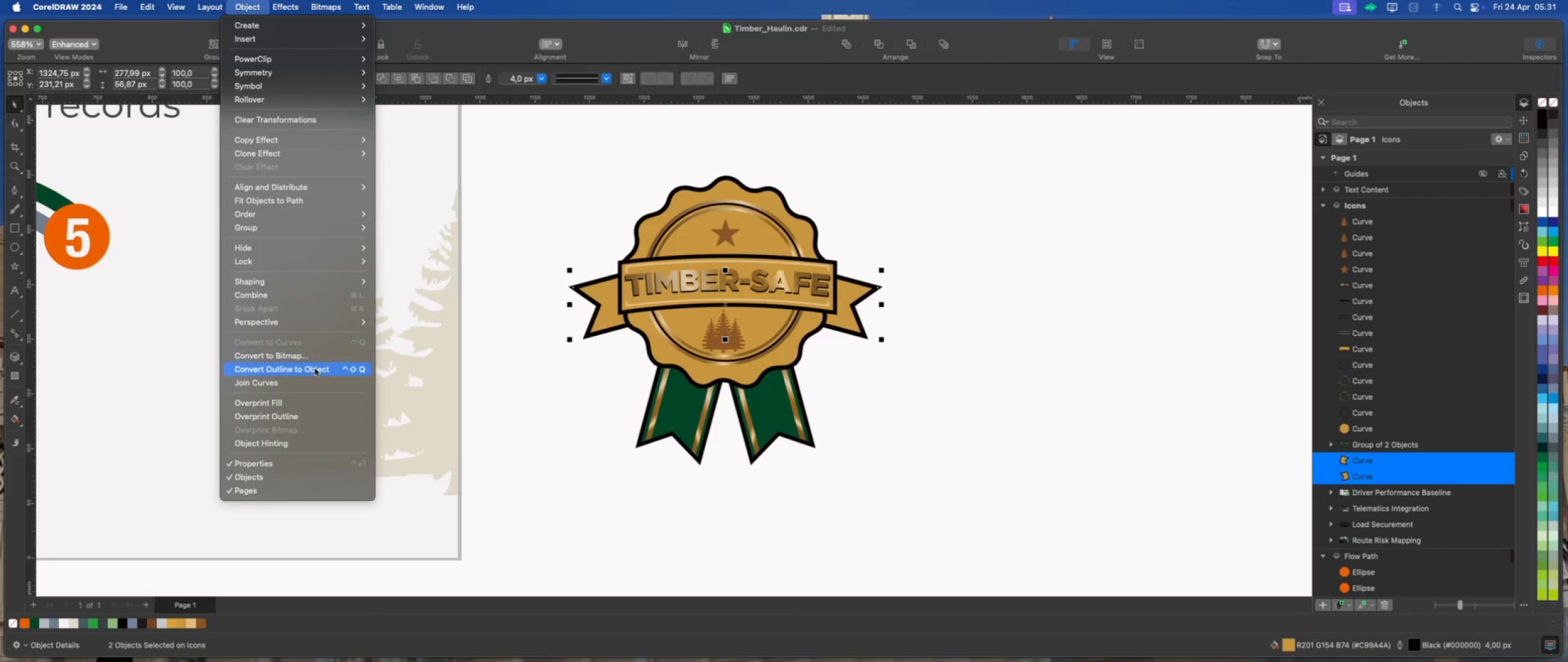 
left_click([315, 370])
 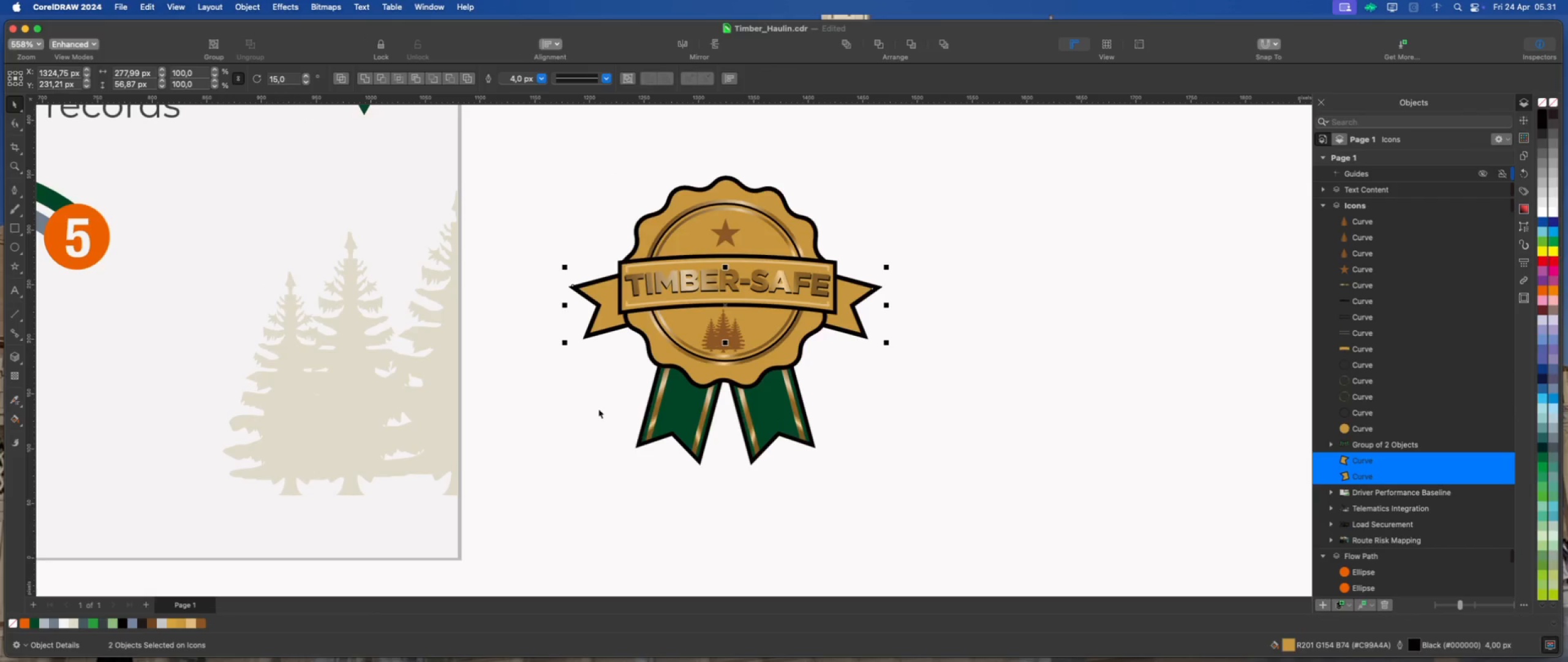 
left_click([598, 409])
 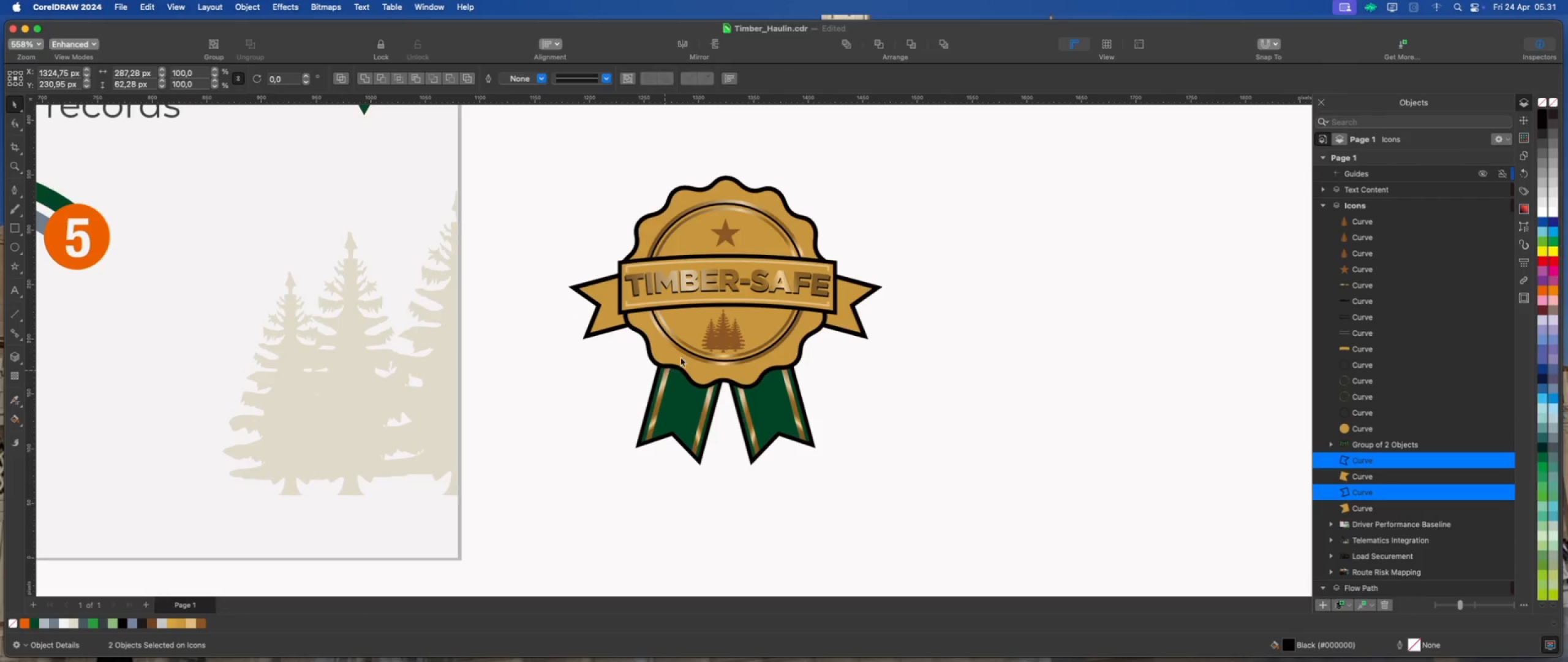 
scroll: coordinate [682, 356], scroll_direction: up, amount: 2.0
 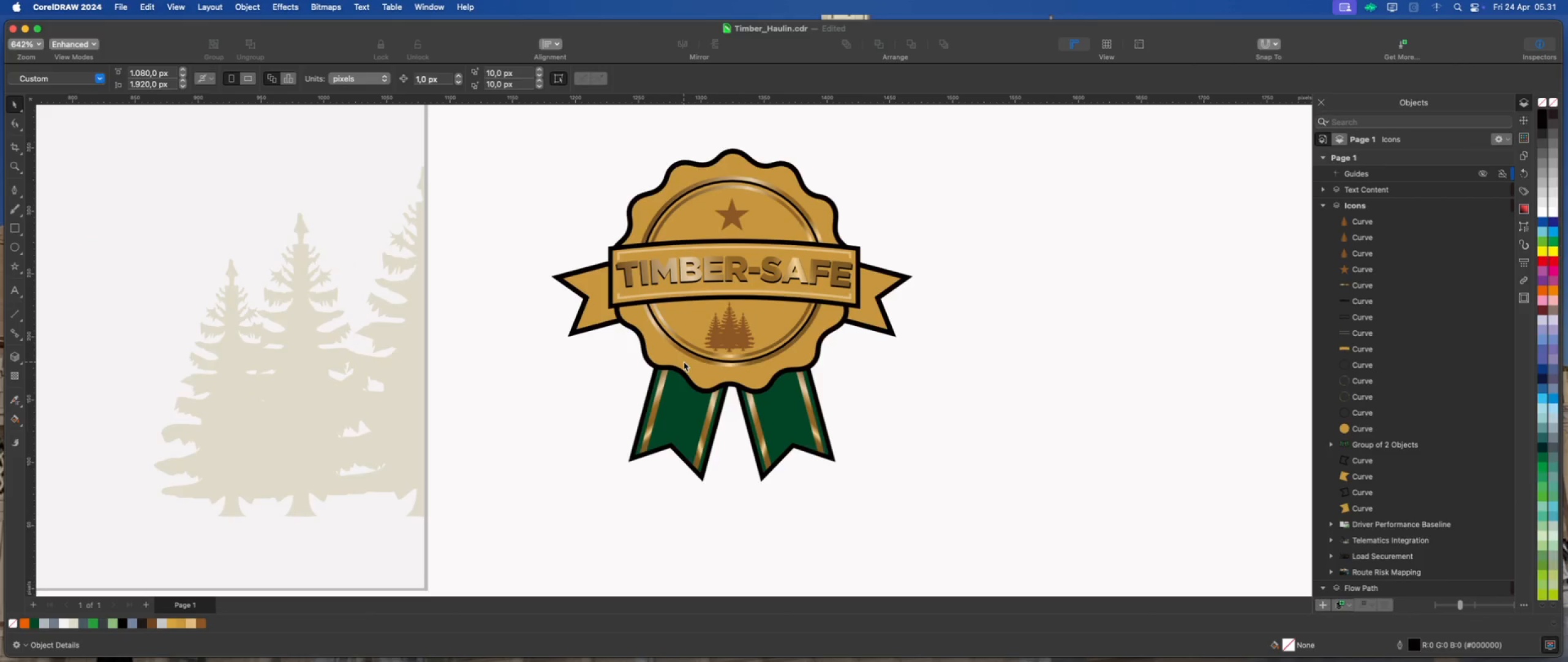 
scroll: coordinate [674, 347], scroll_direction: down, amount: 1.0
 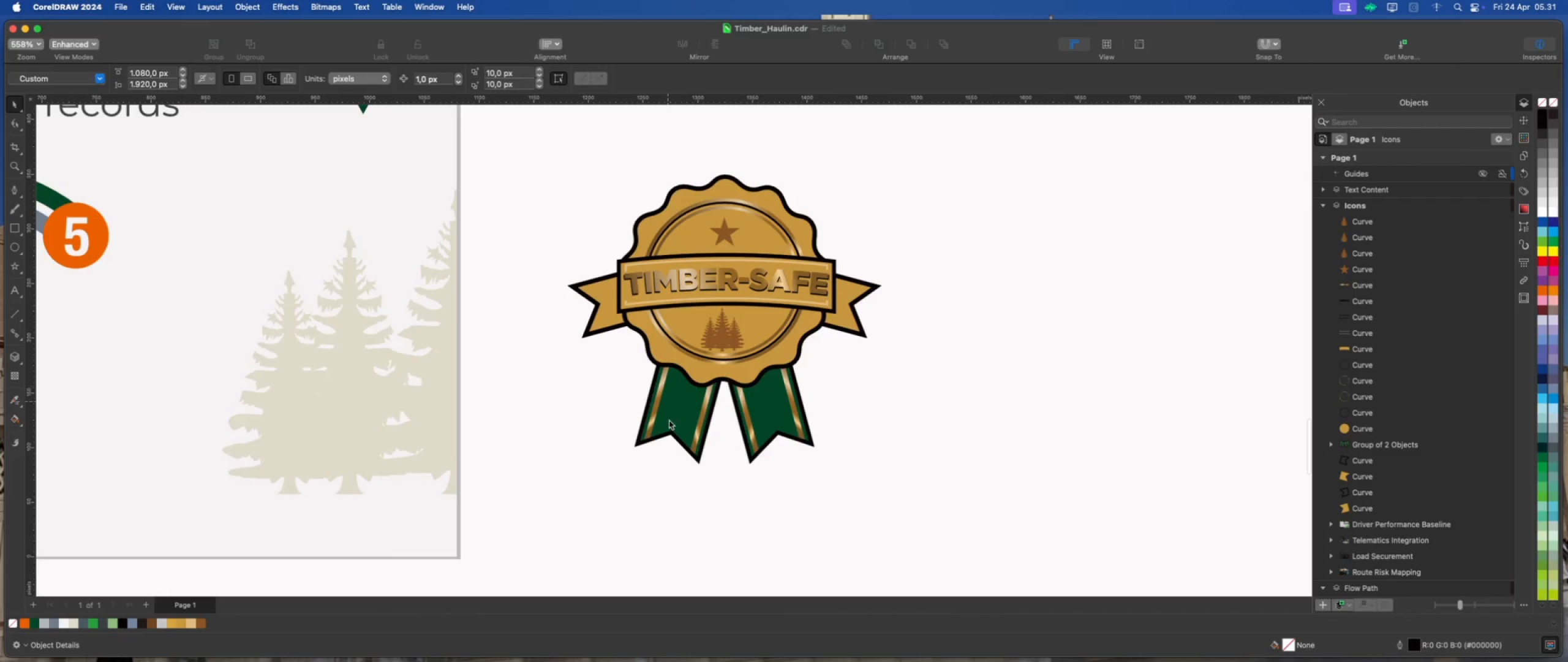 
left_click([670, 422])
 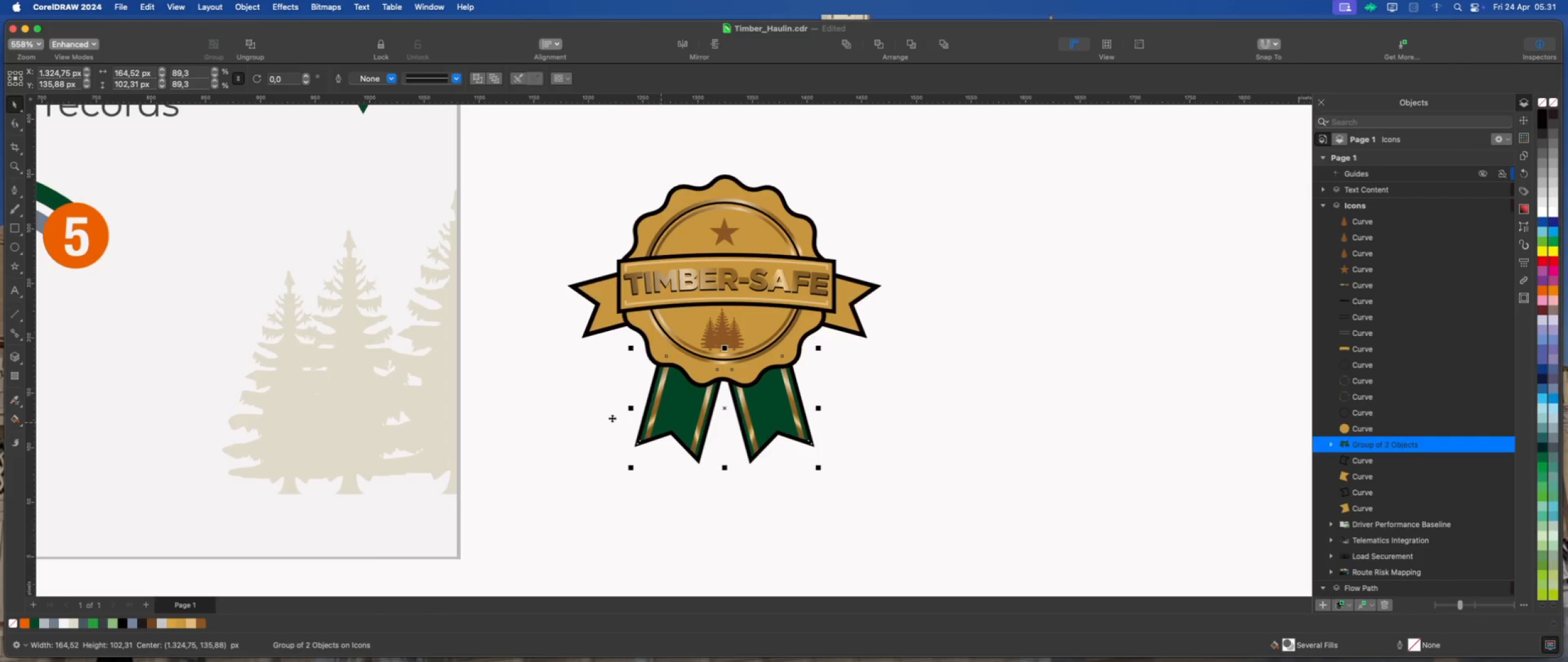 
left_click([612, 418])
 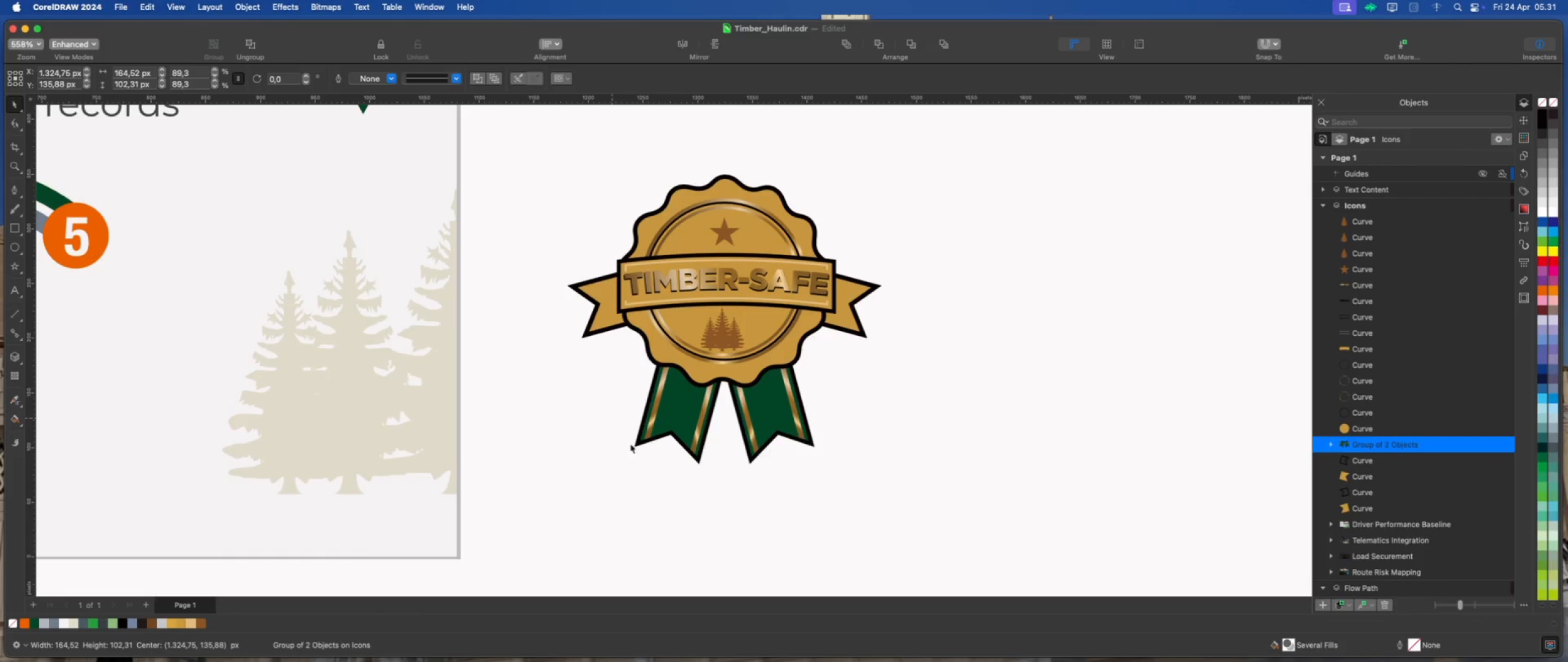 
left_click([635, 444])
 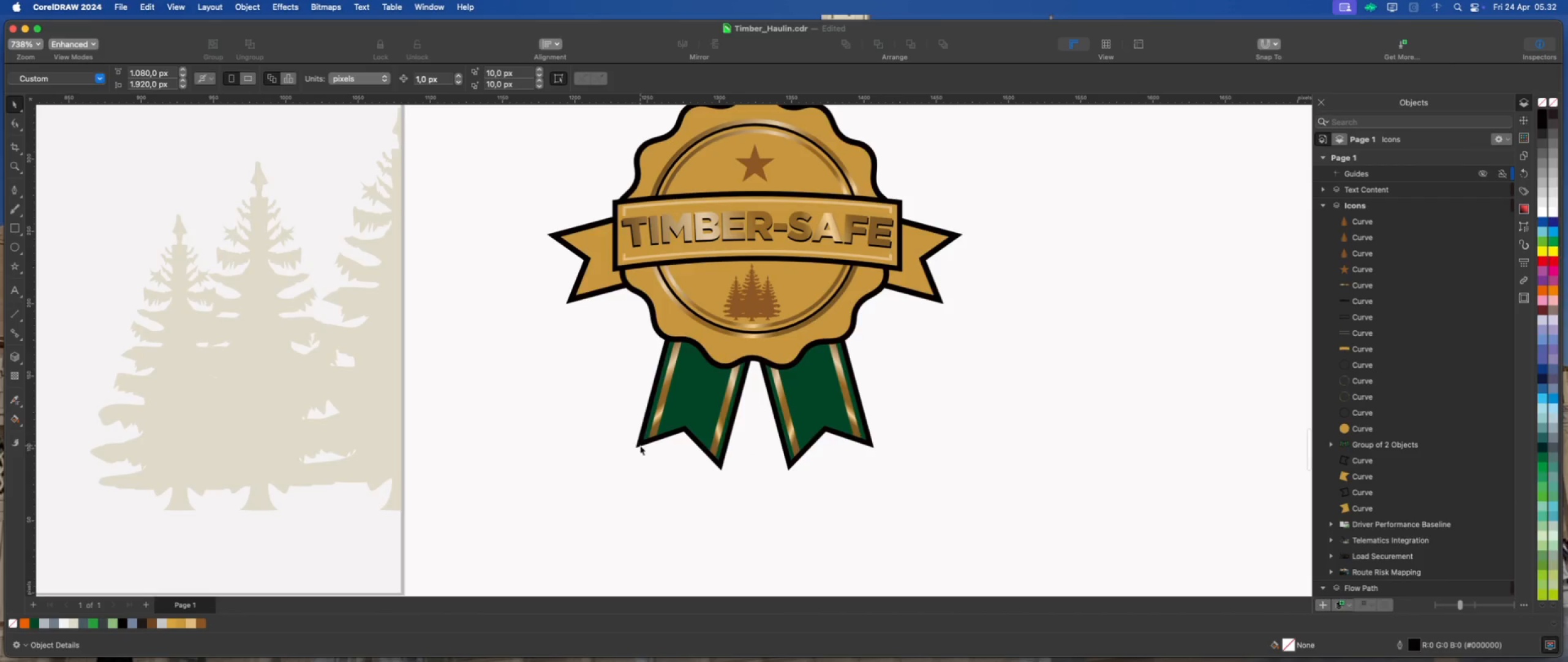 
scroll: coordinate [630, 444], scroll_direction: up, amount: 2.0
 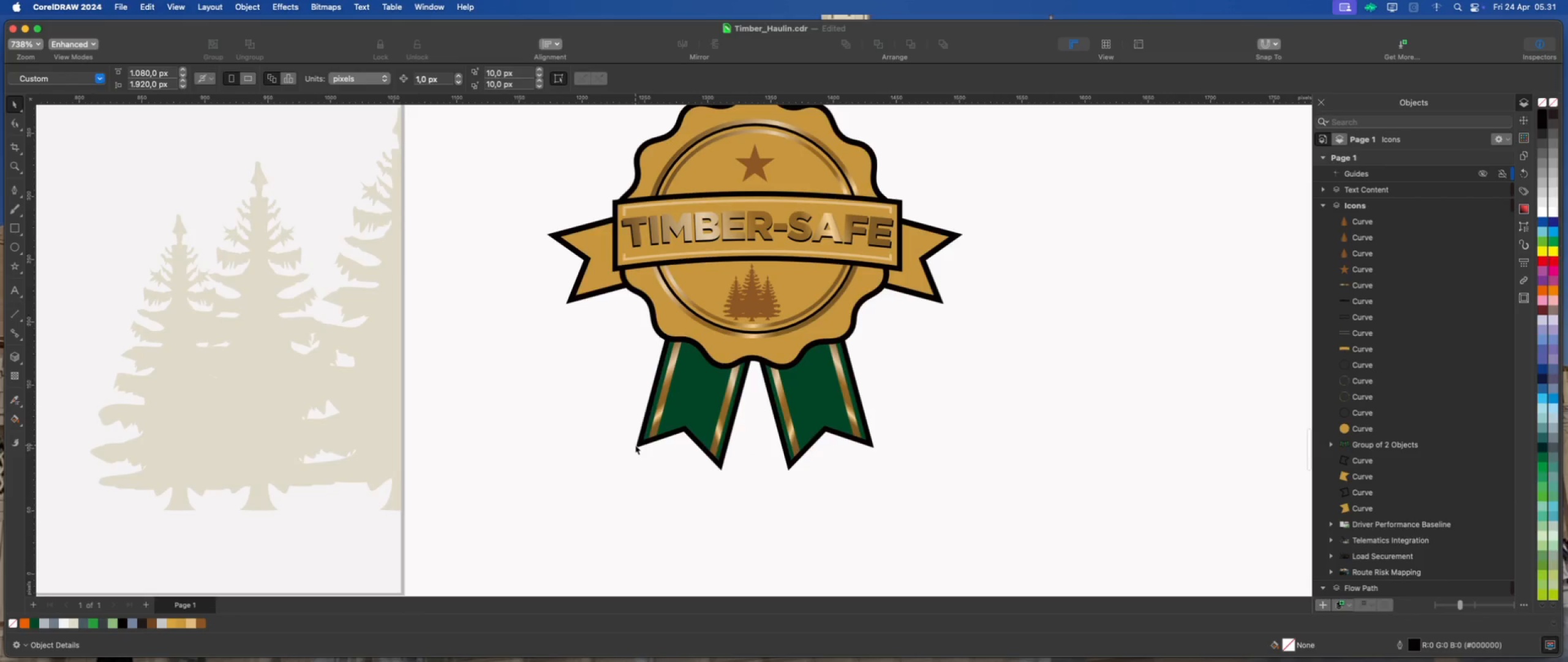 
left_click([641, 445])
 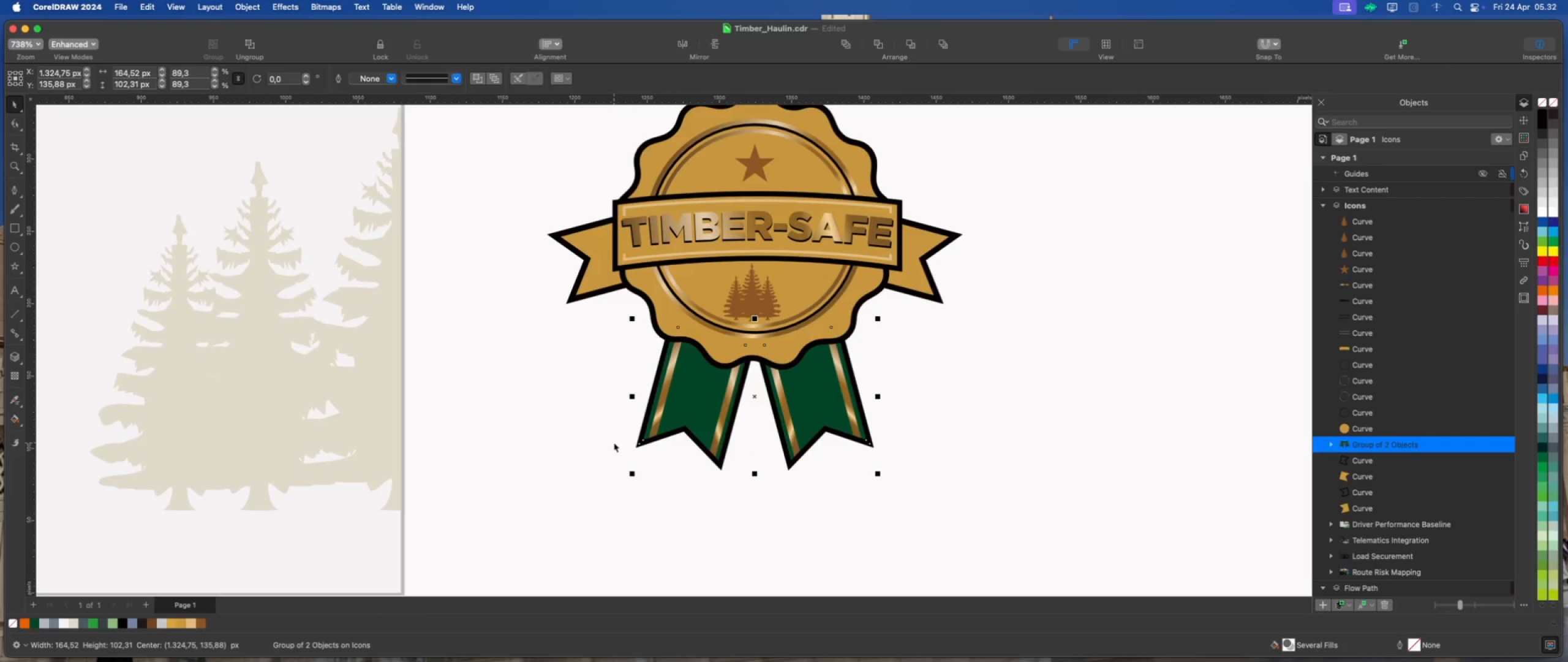 
left_click([614, 443])
 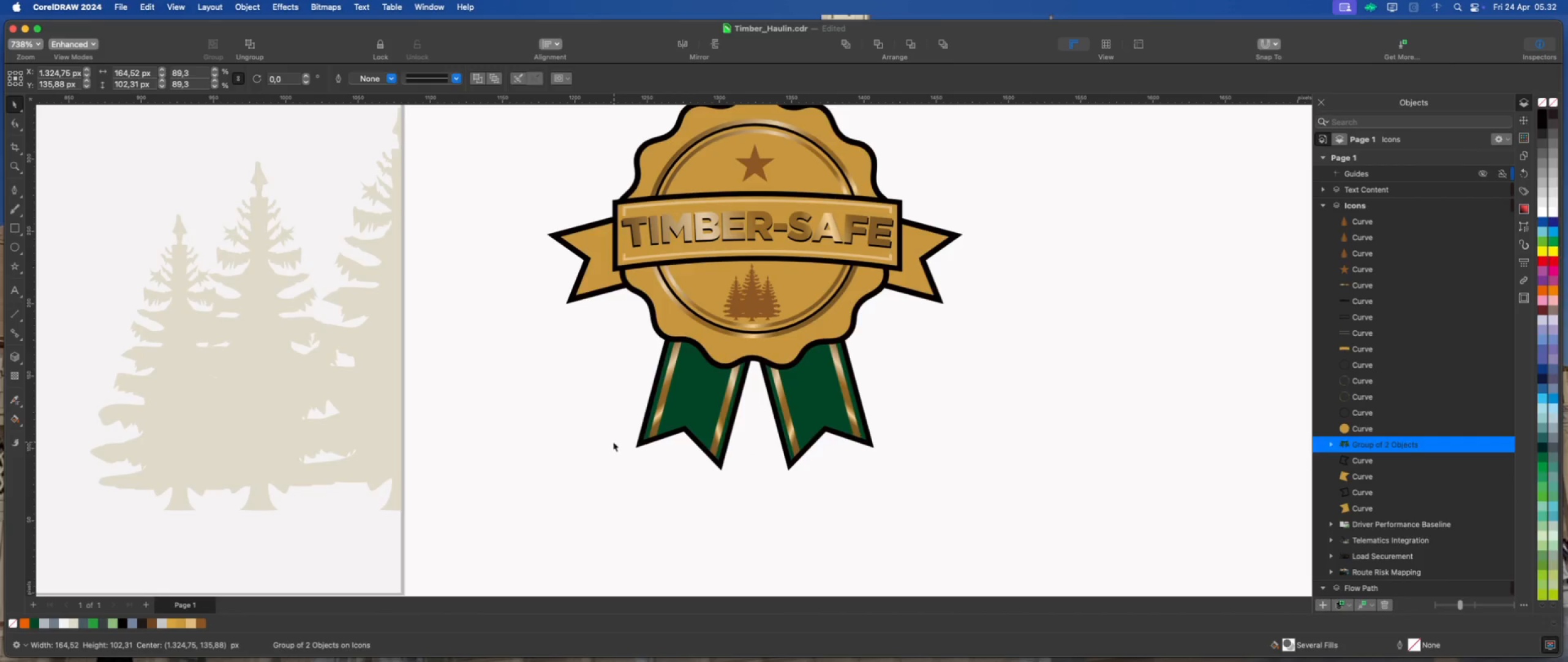 
scroll: coordinate [603, 341], scroll_direction: down, amount: 4.0
 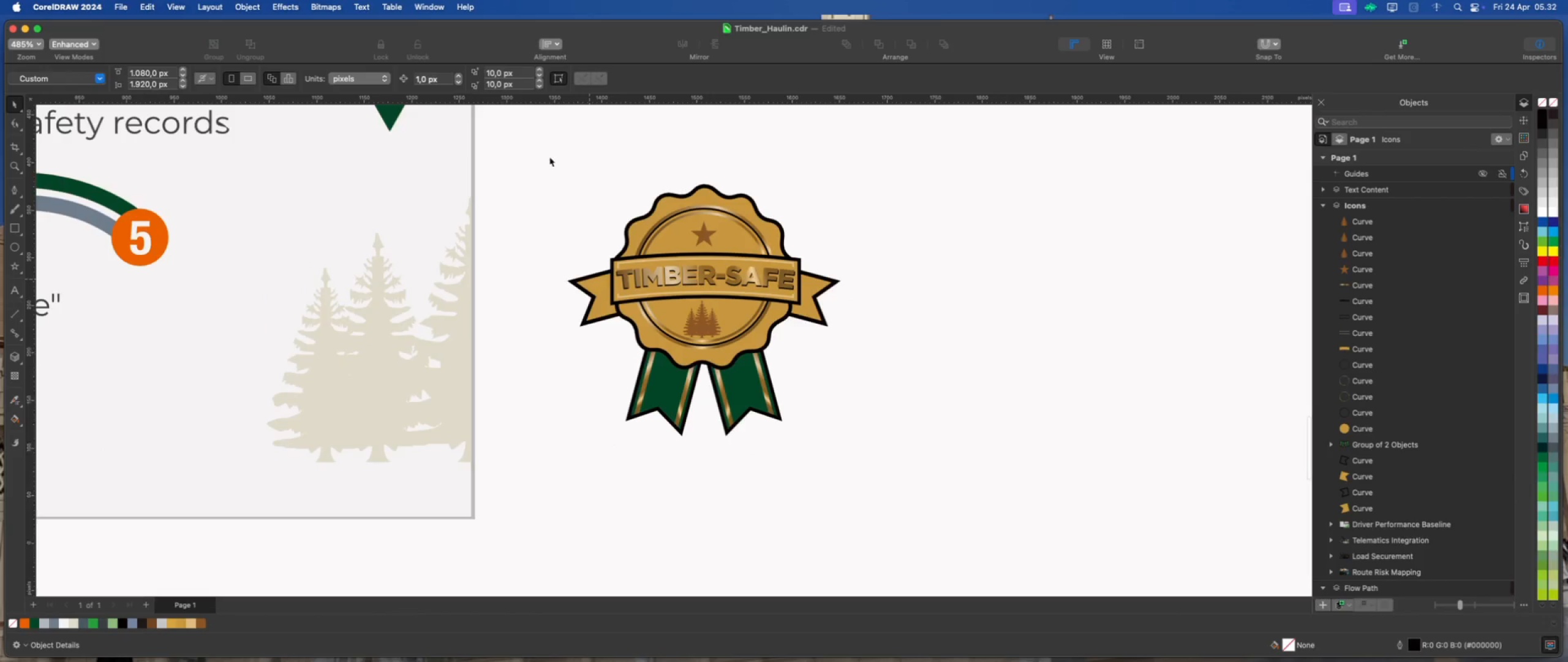 
left_click_drag(start_coordinate=[547, 142], to_coordinate=[871, 458])
 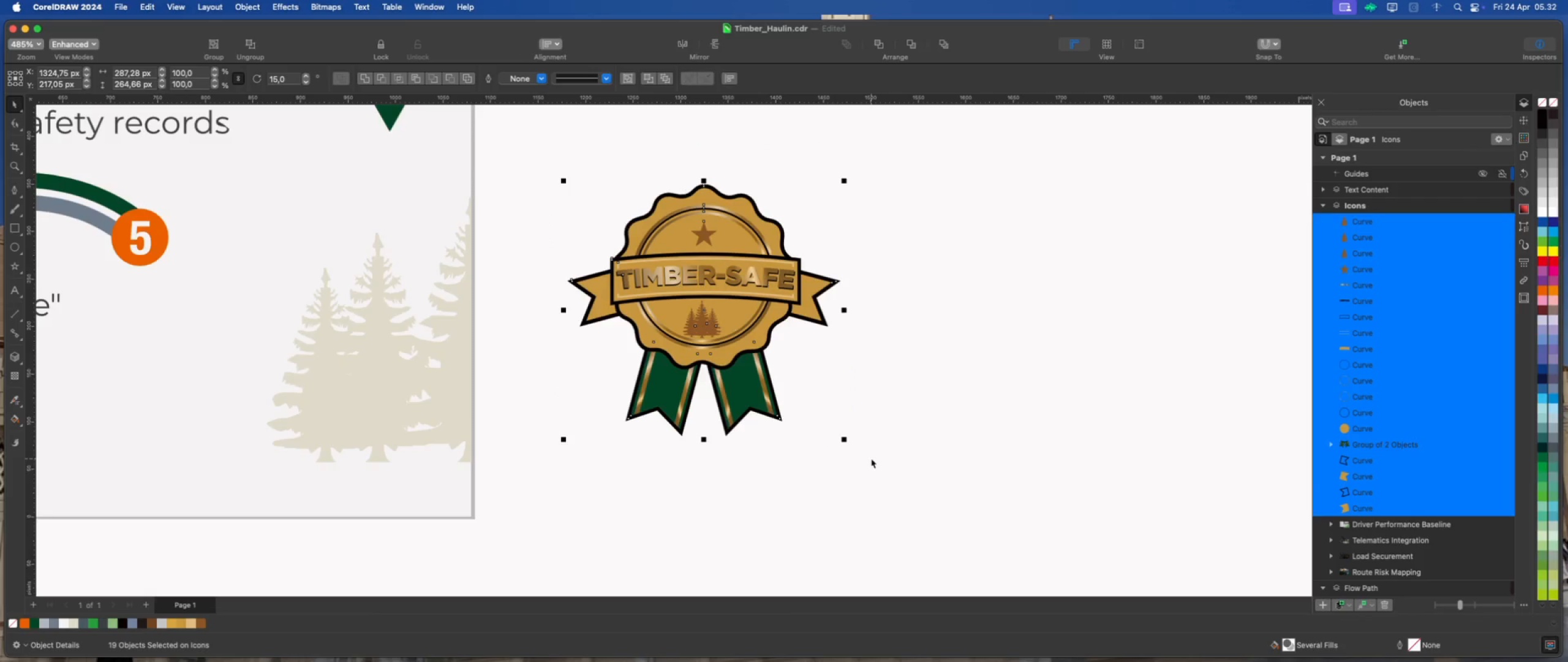 
key(Meta+G)
 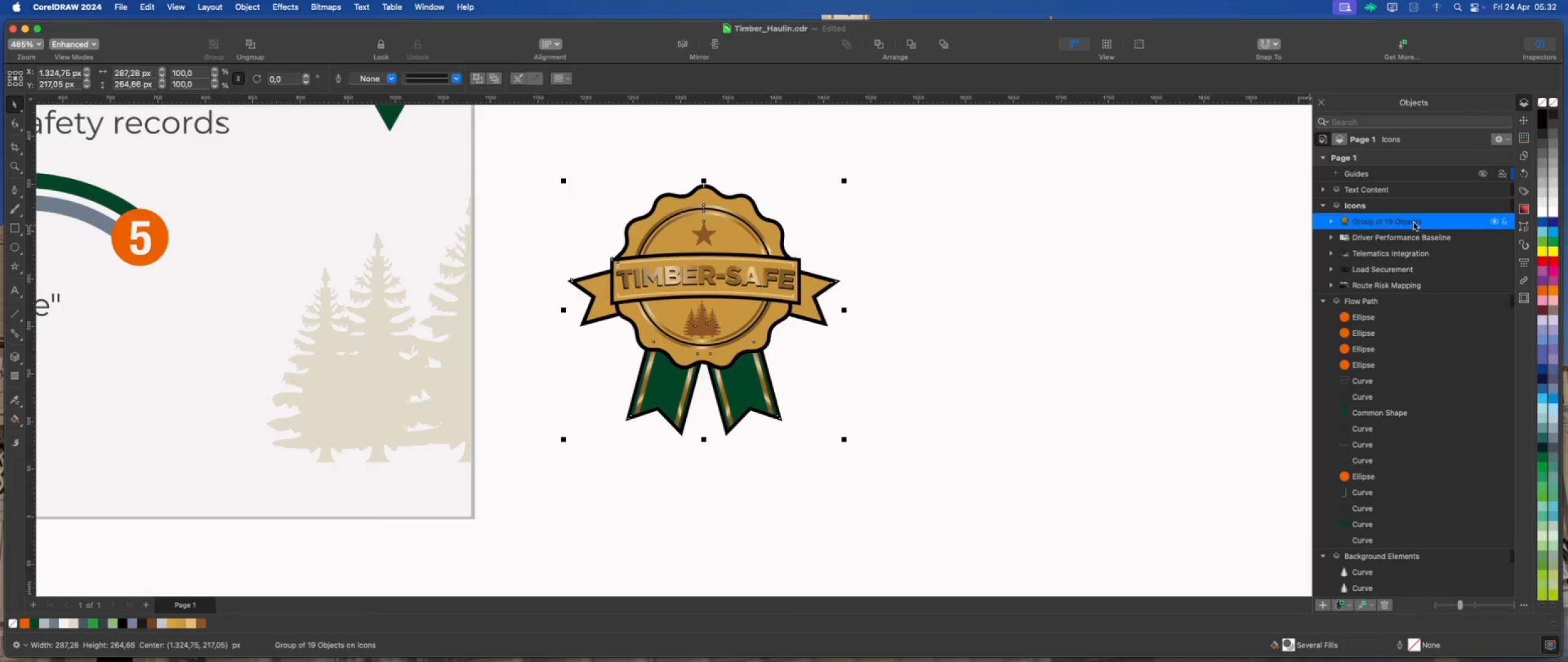 
double_click([1414, 223])
 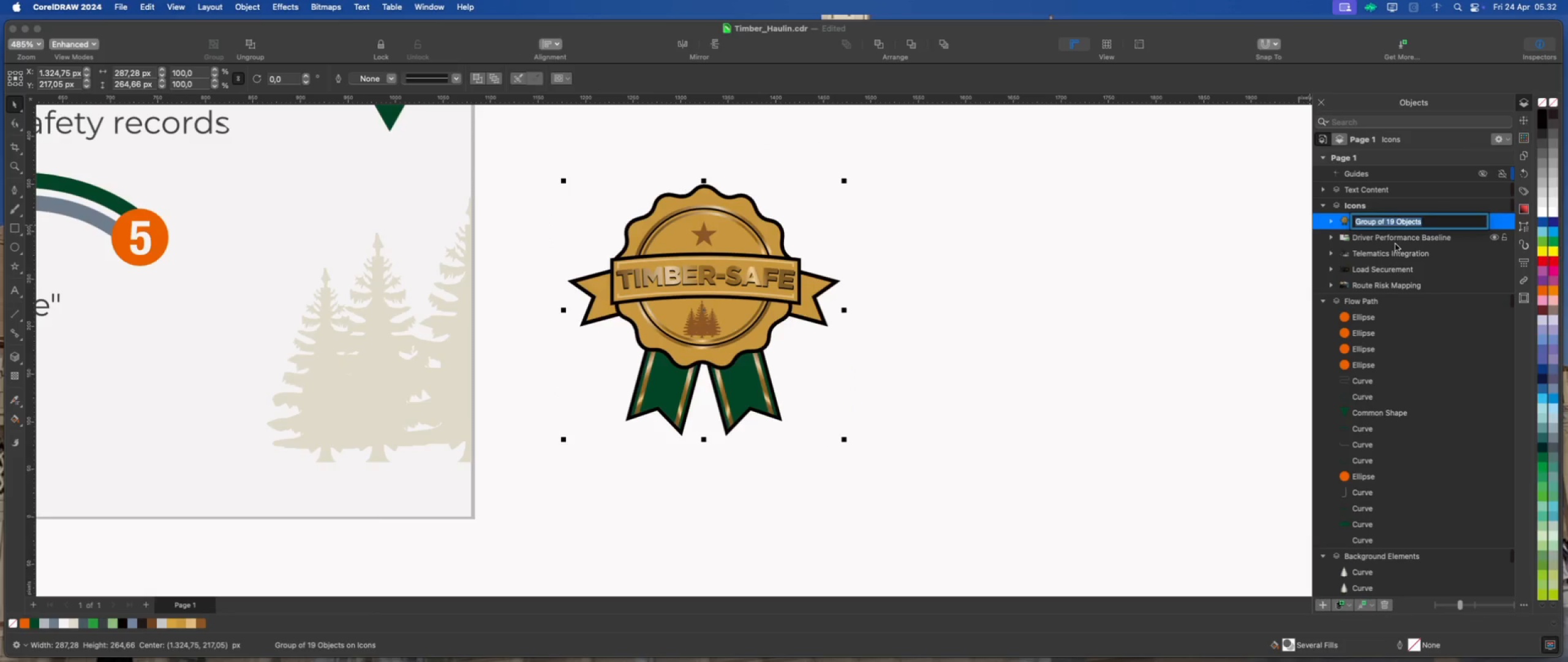 
type(The Certification)
 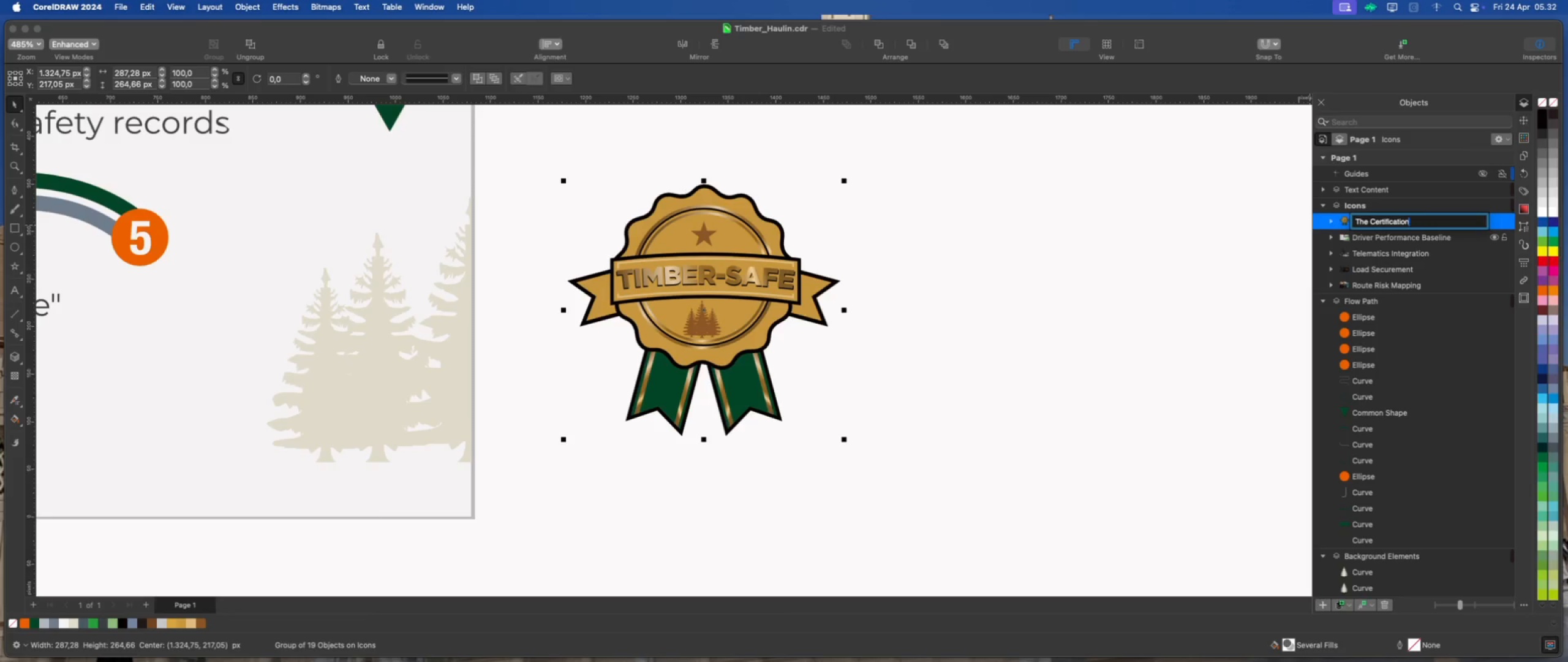 
key(Enter)
 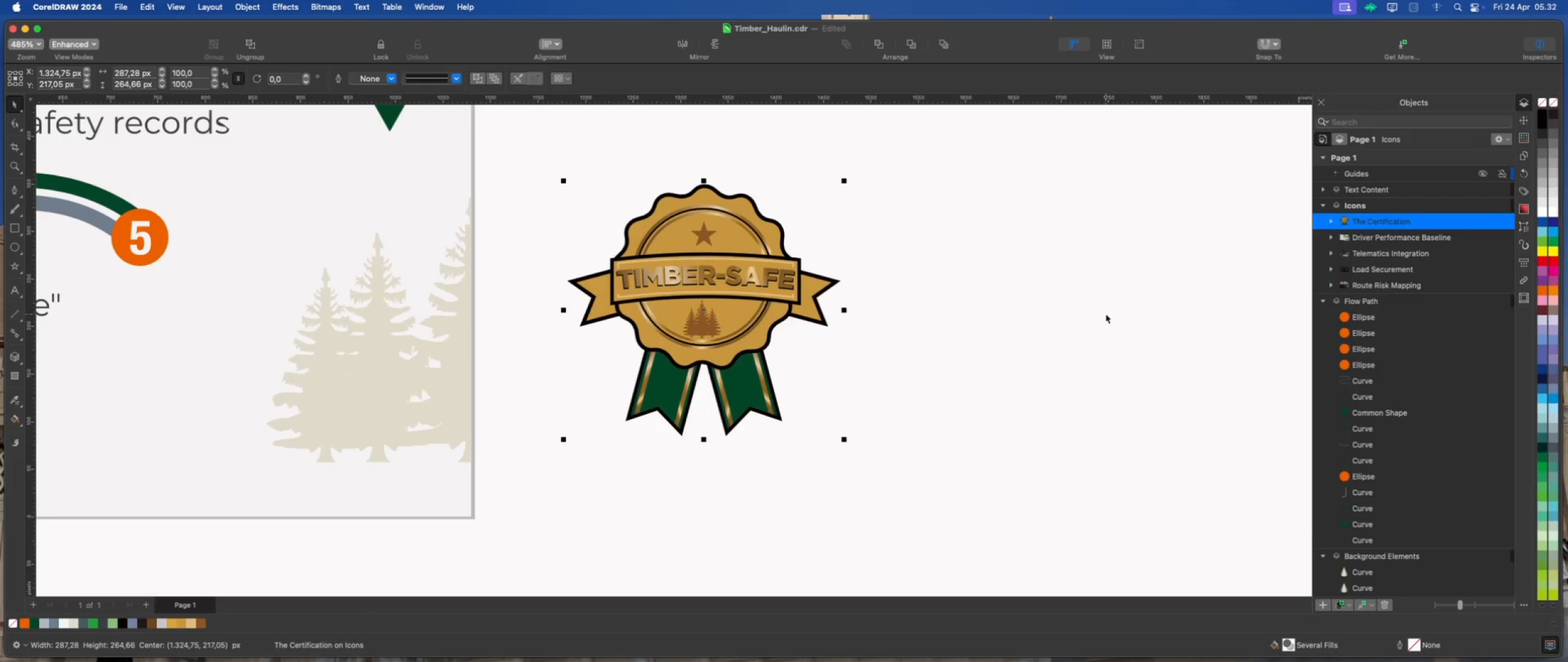 
left_click([1106, 314])
 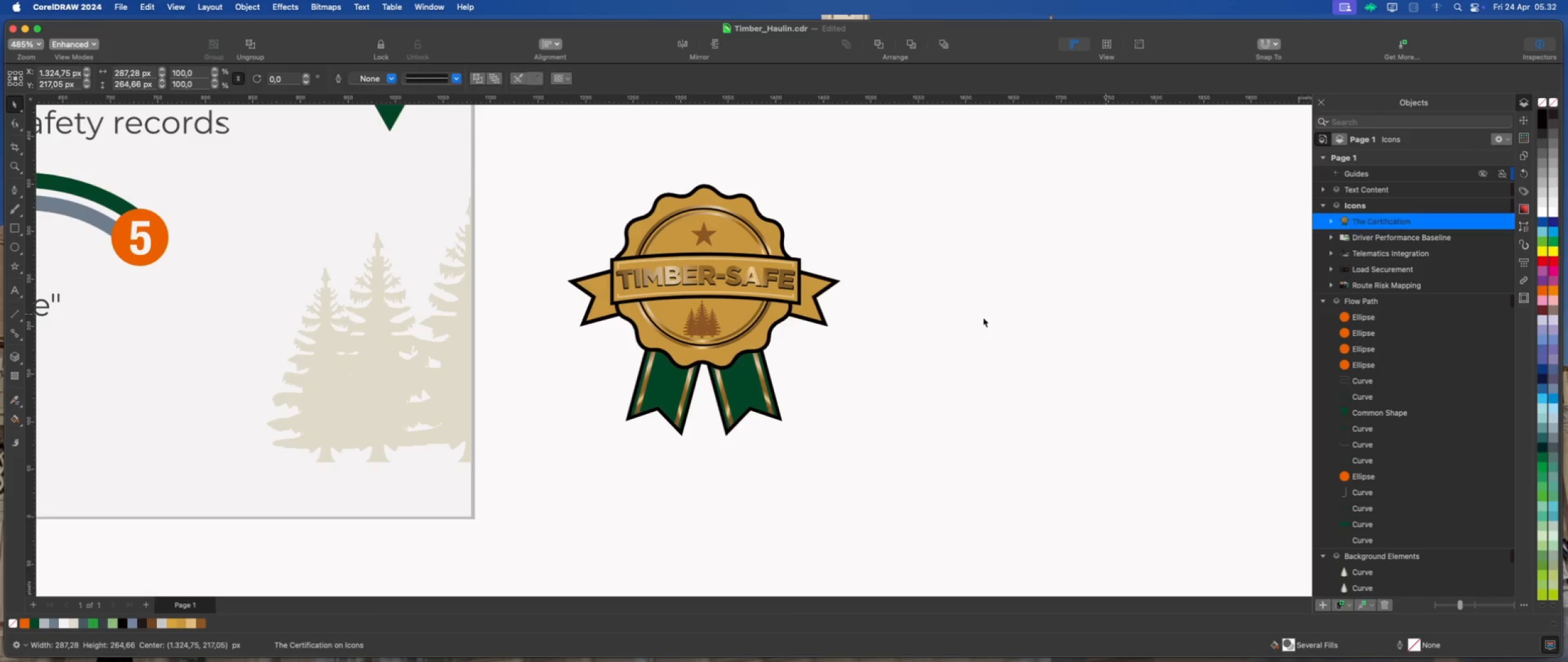 
scroll: coordinate [957, 324], scroll_direction: down, amount: 2.0
 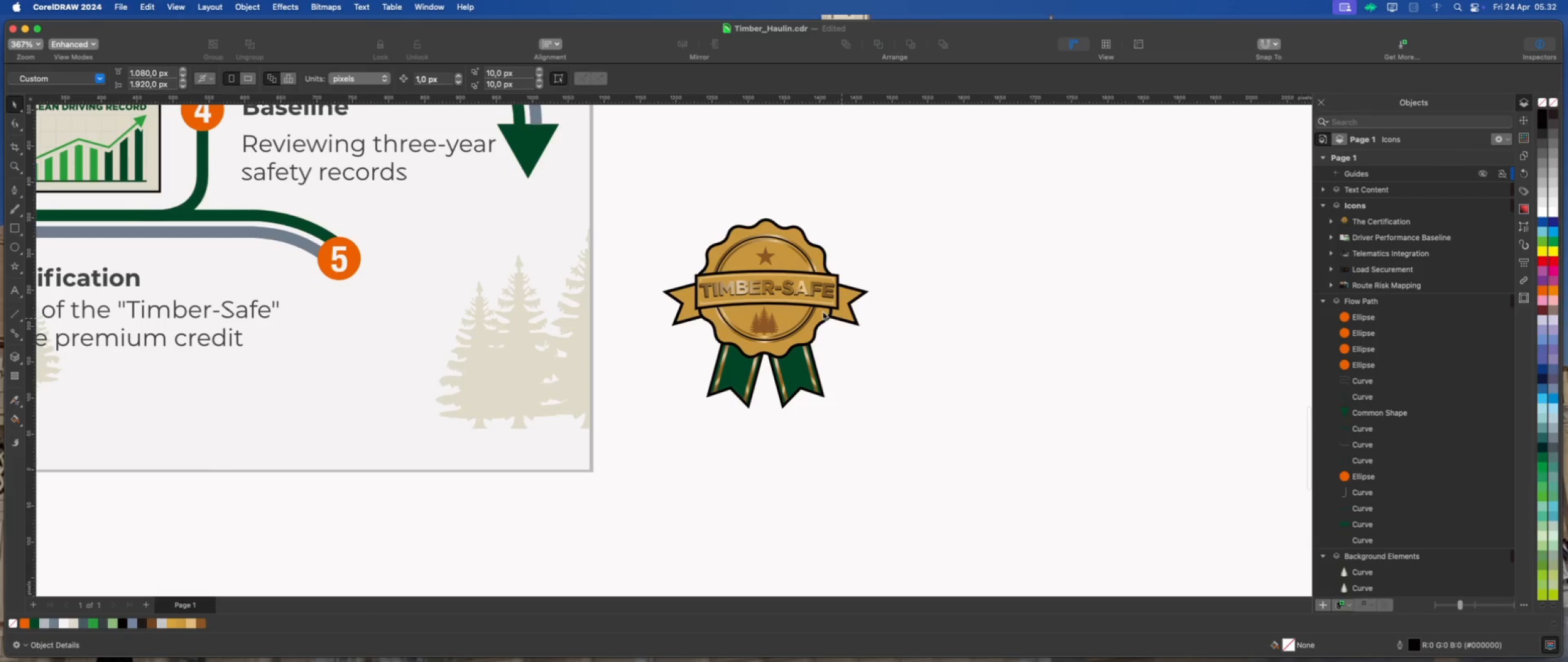 
left_click([786, 289])
 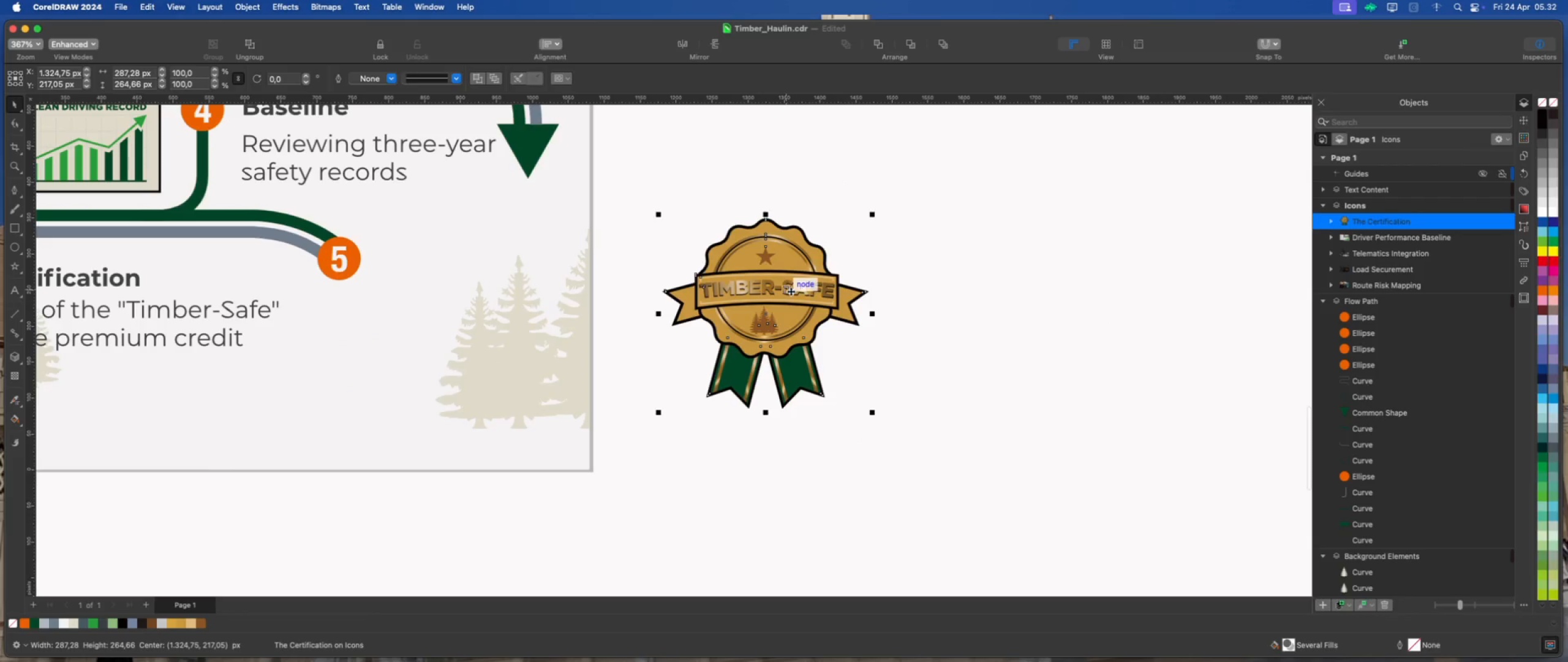 
left_click_drag(start_coordinate=[791, 291], to_coordinate=[475, 287])
 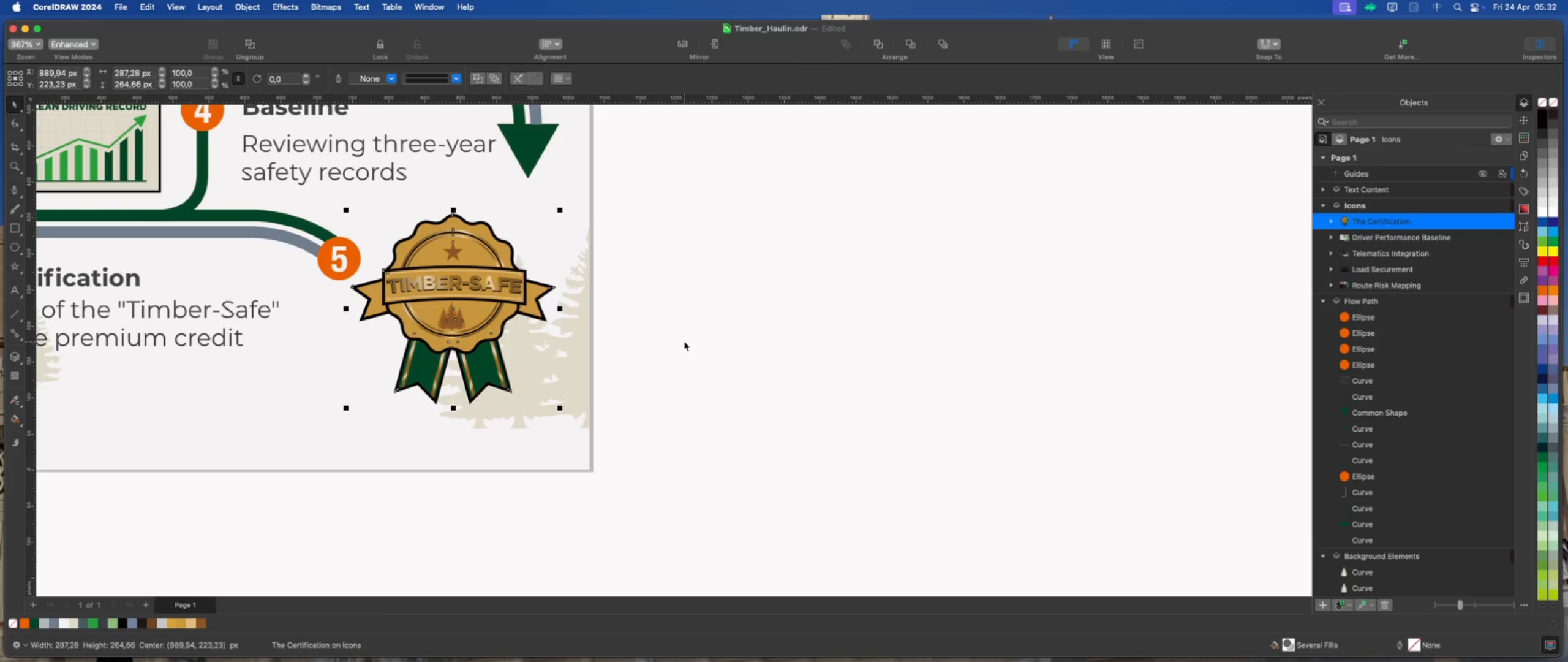 
scroll: coordinate [718, 420], scroll_direction: down, amount: 9.0
 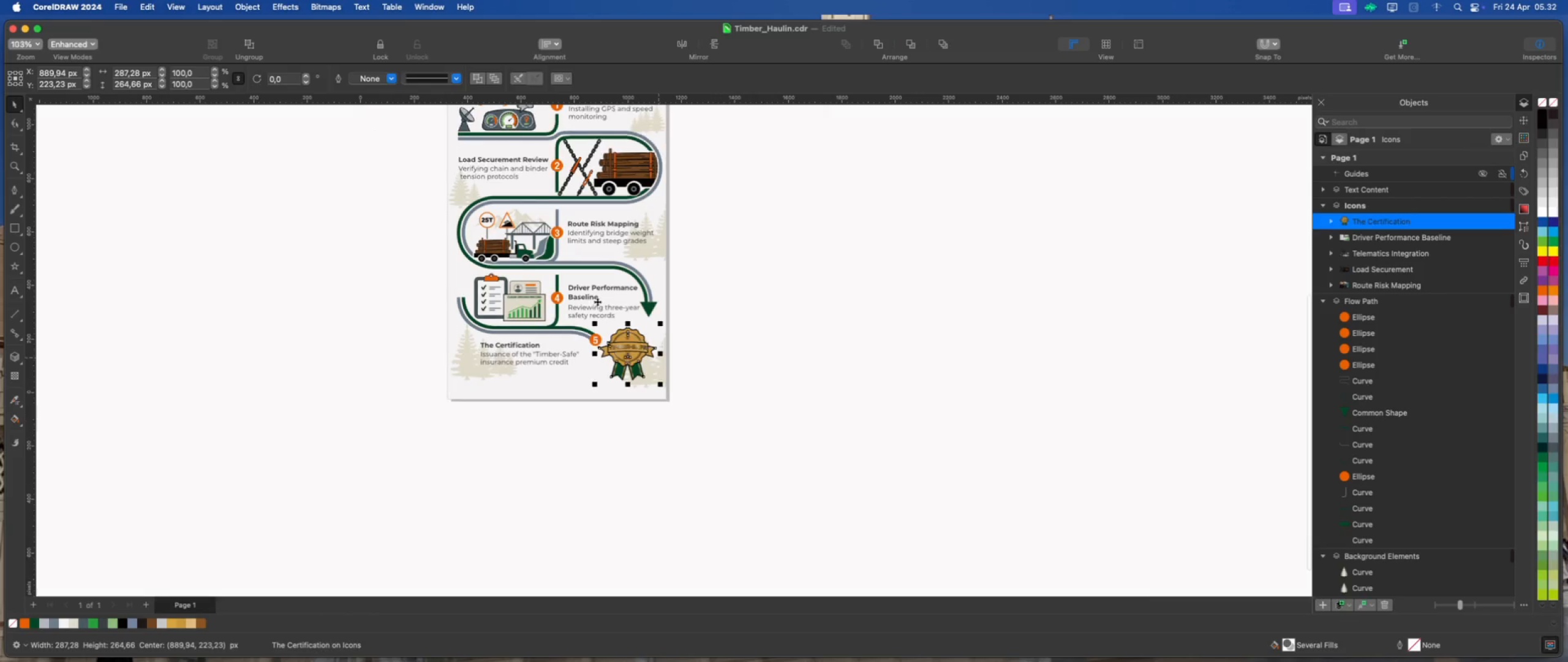 
scroll: coordinate [620, 412], scroll_direction: up, amount: 5.0
 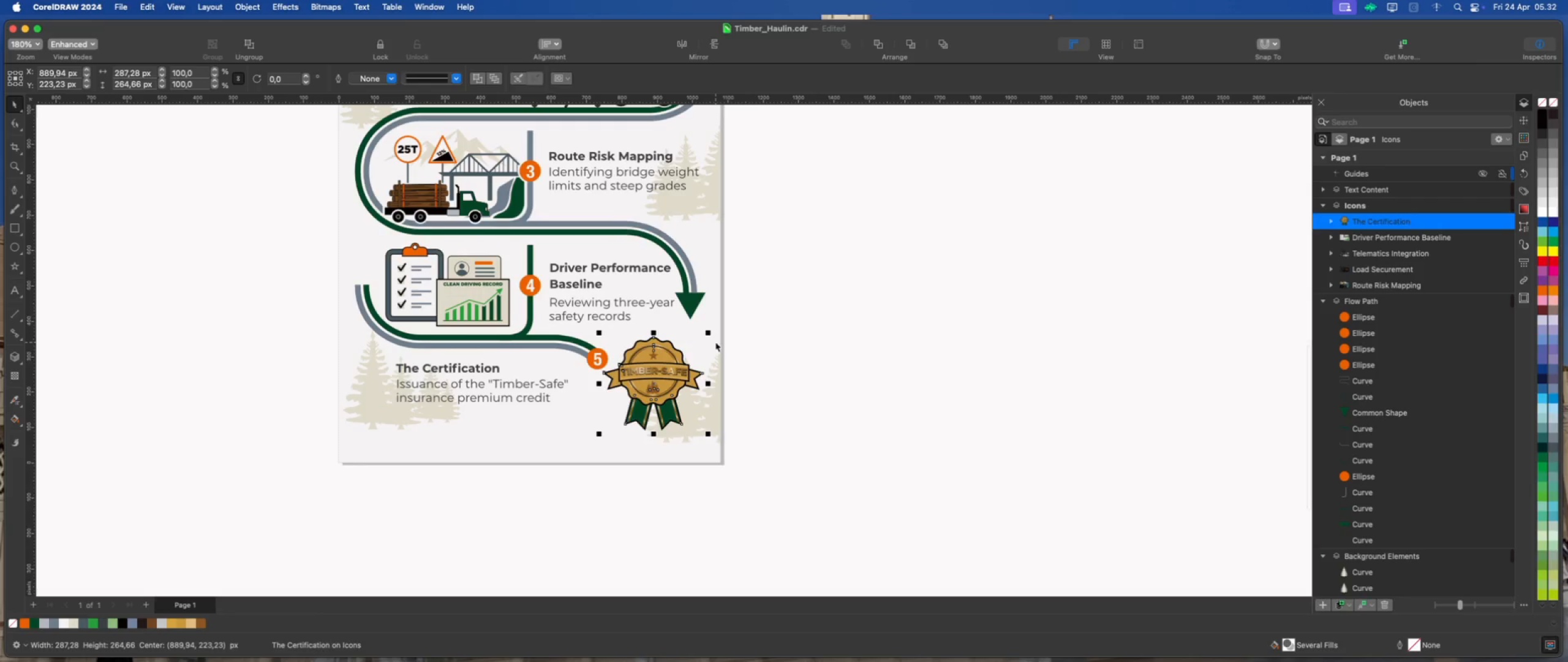 
left_click_drag(start_coordinate=[710, 334], to_coordinate=[707, 336])
 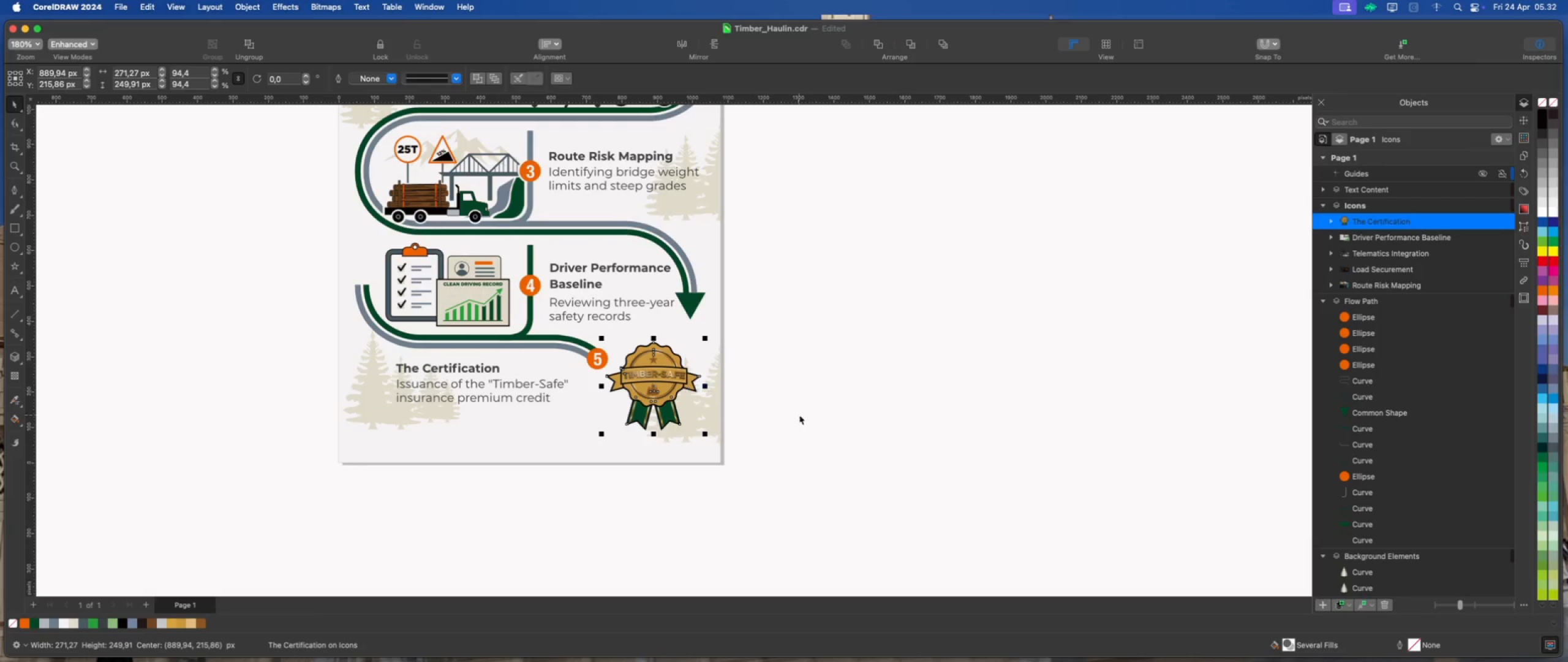 
left_click([790, 417])
 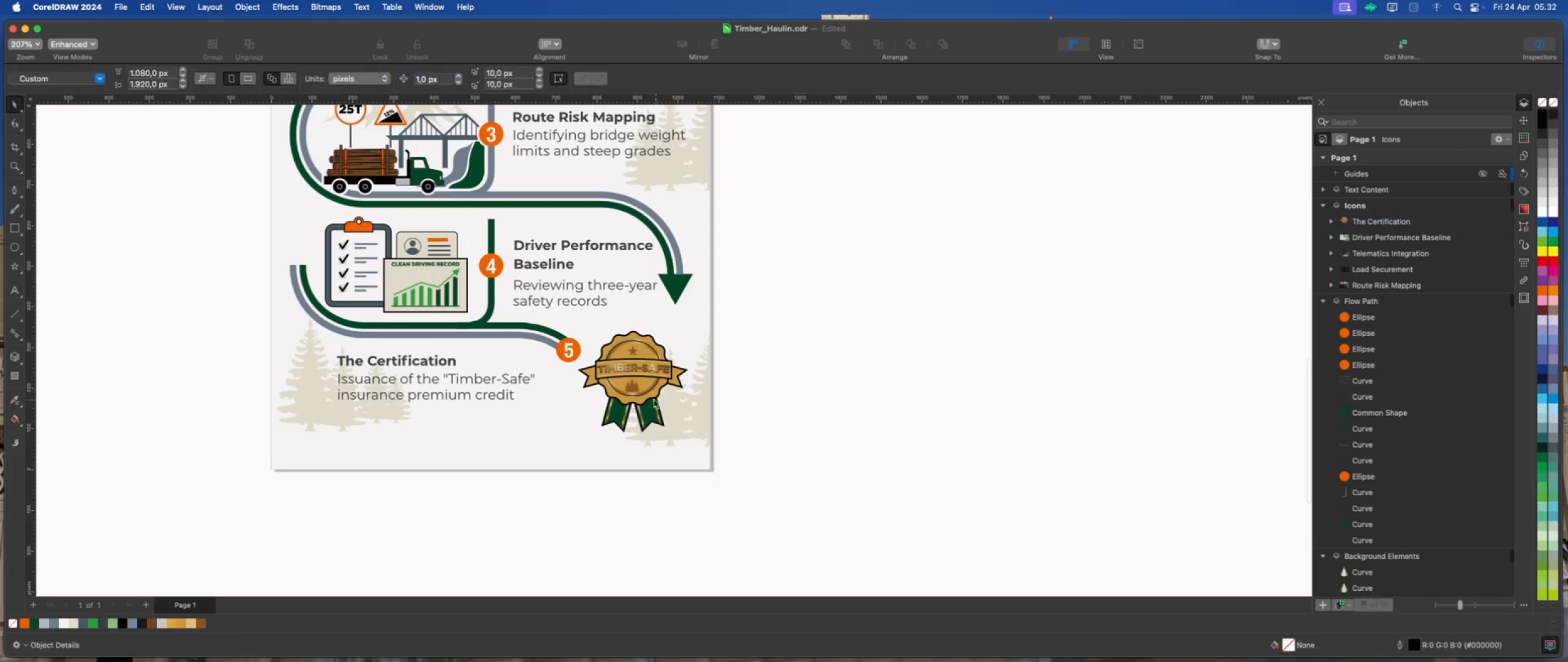 
scroll: coordinate [634, 378], scroll_direction: up, amount: 6.0
 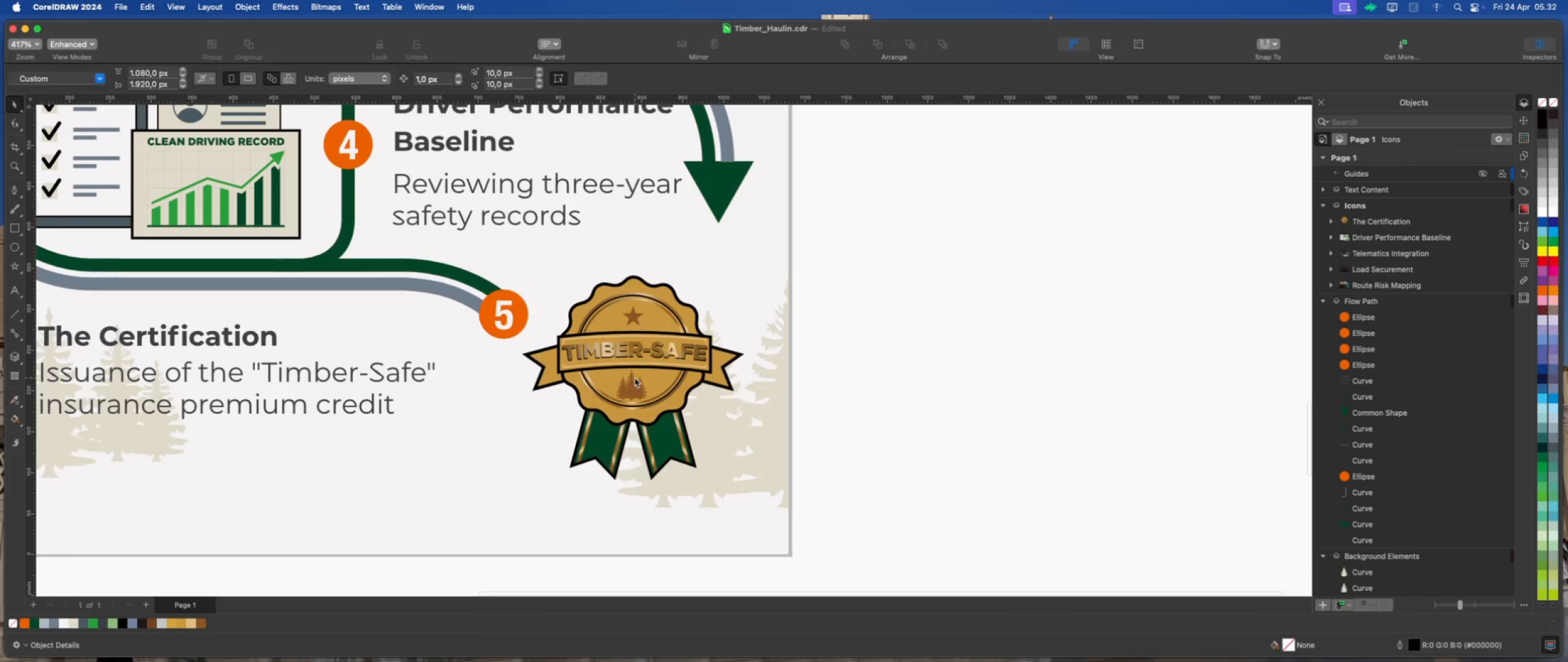 
left_click([635, 378])
 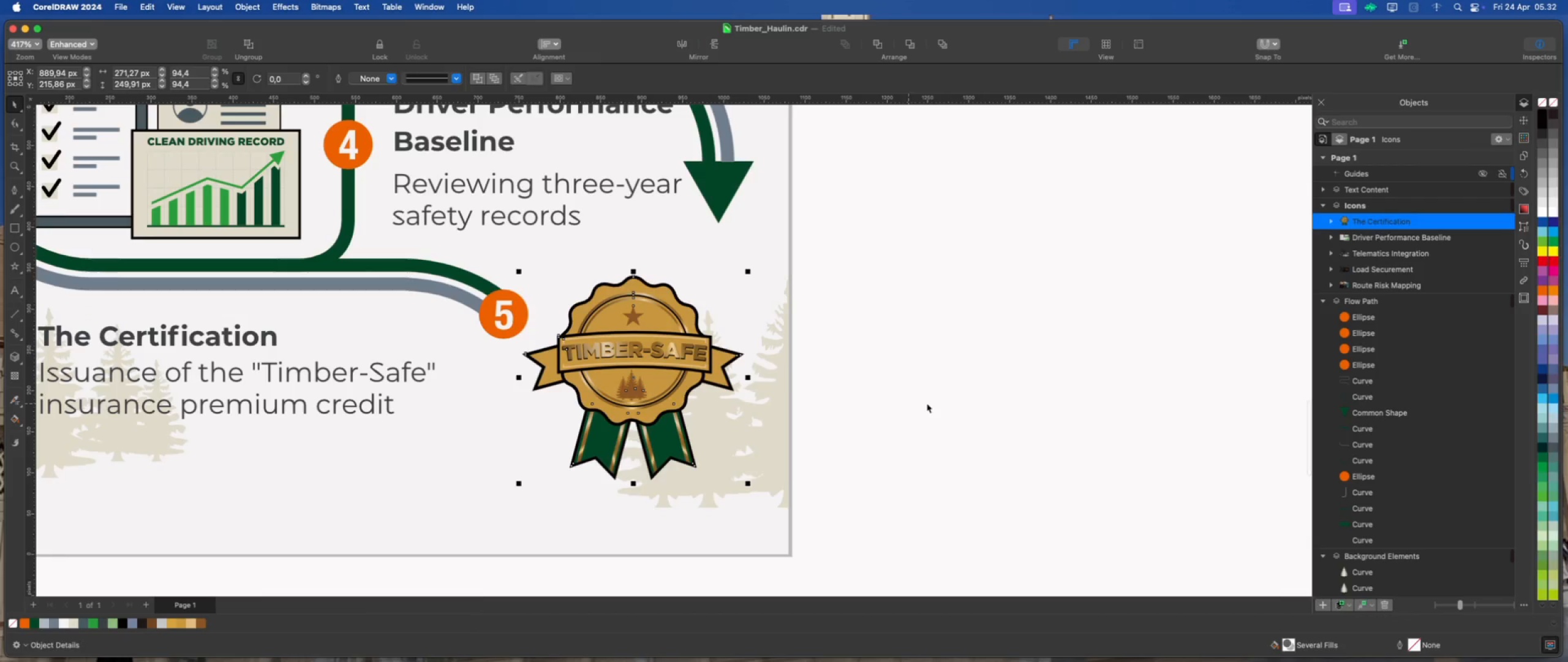 
scroll: coordinate [931, 403], scroll_direction: down, amount: 2.0
 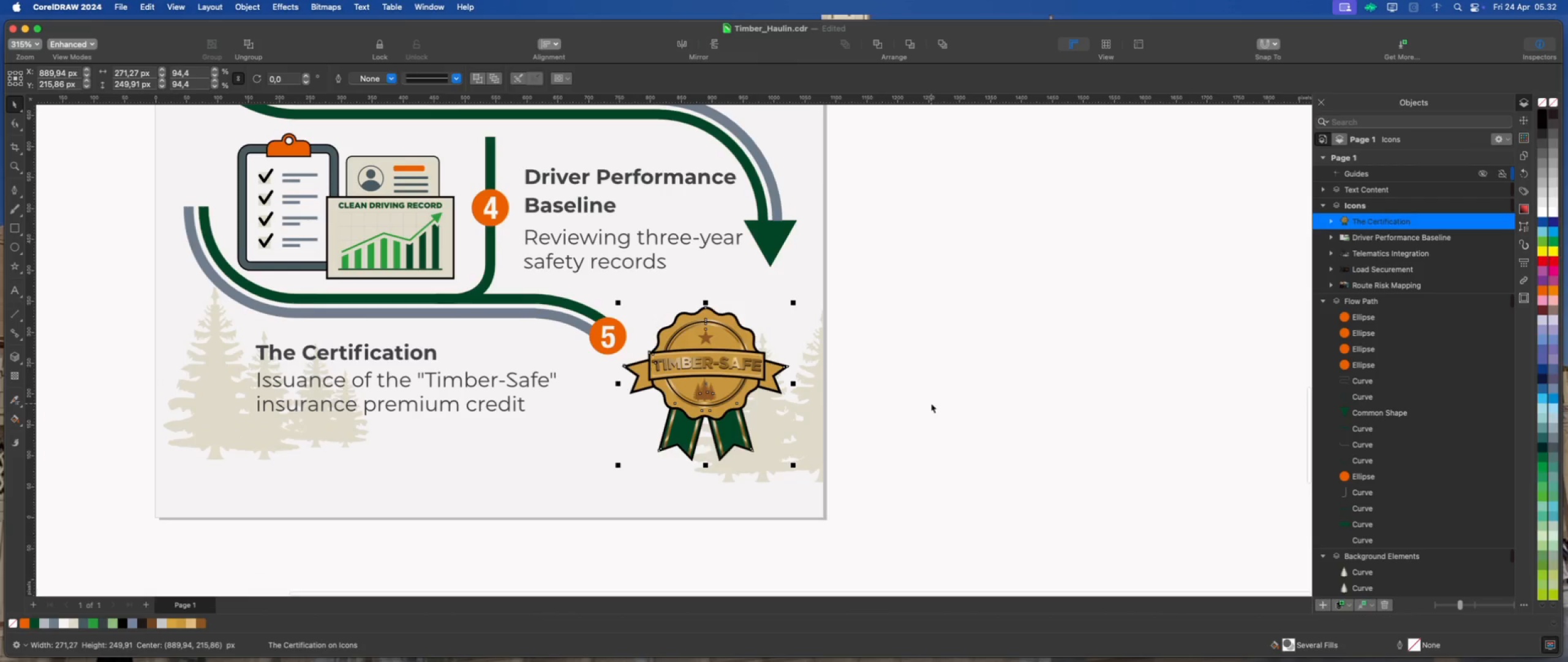 
key(ArrowUp)
 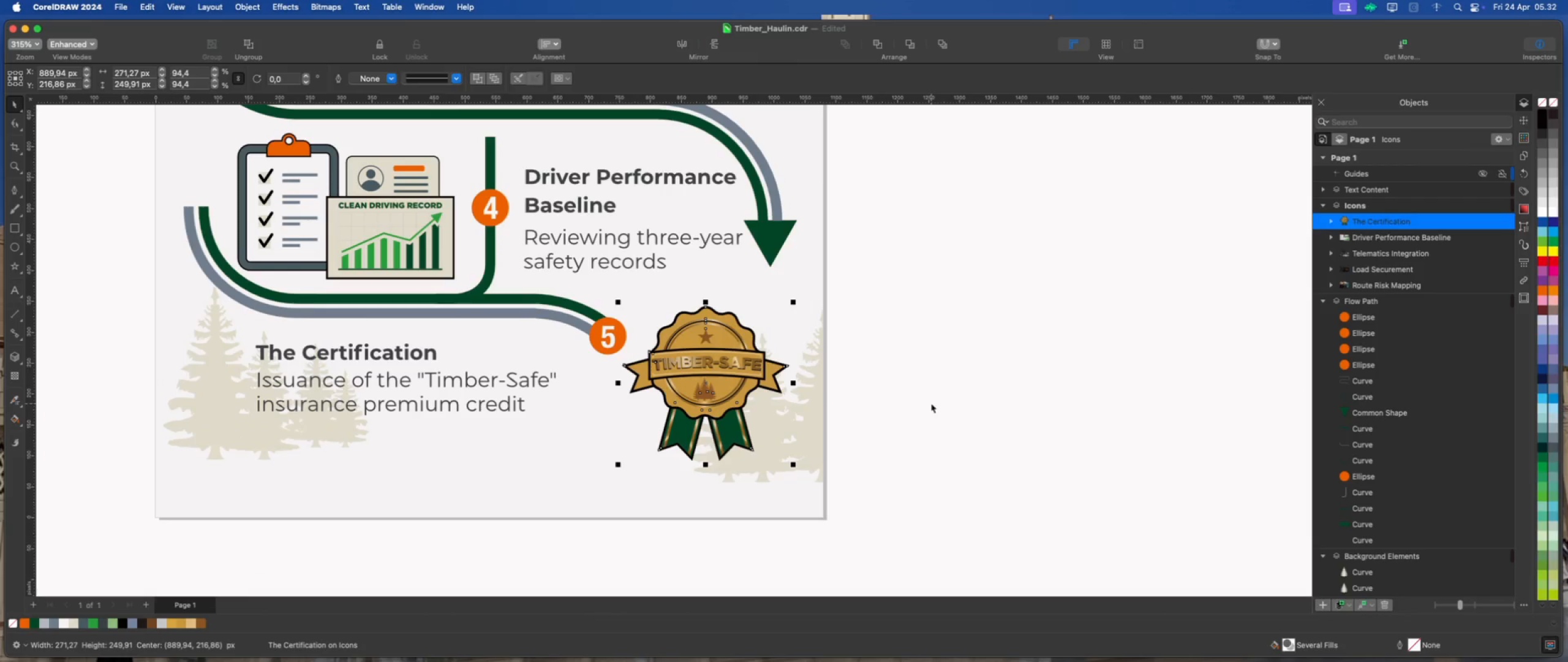 
key(ArrowDown)
 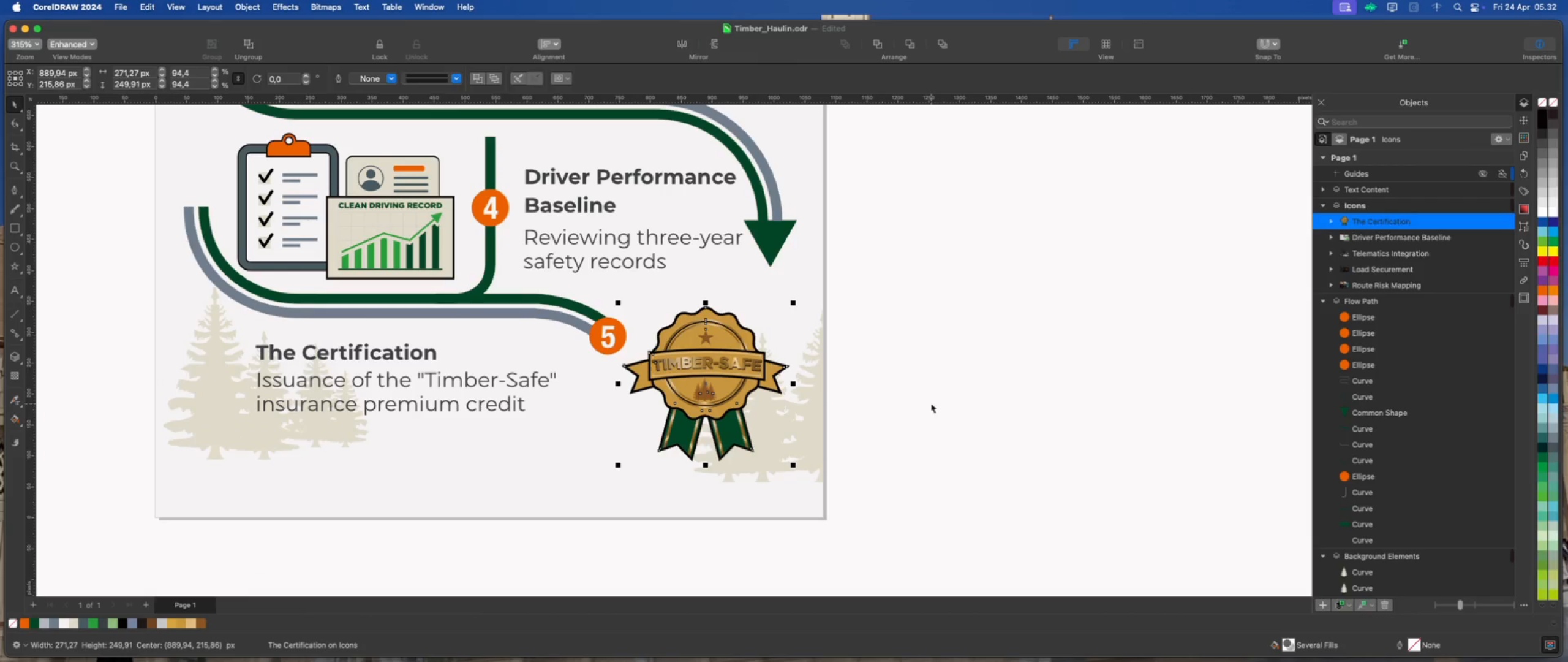 
left_click([931, 403])
 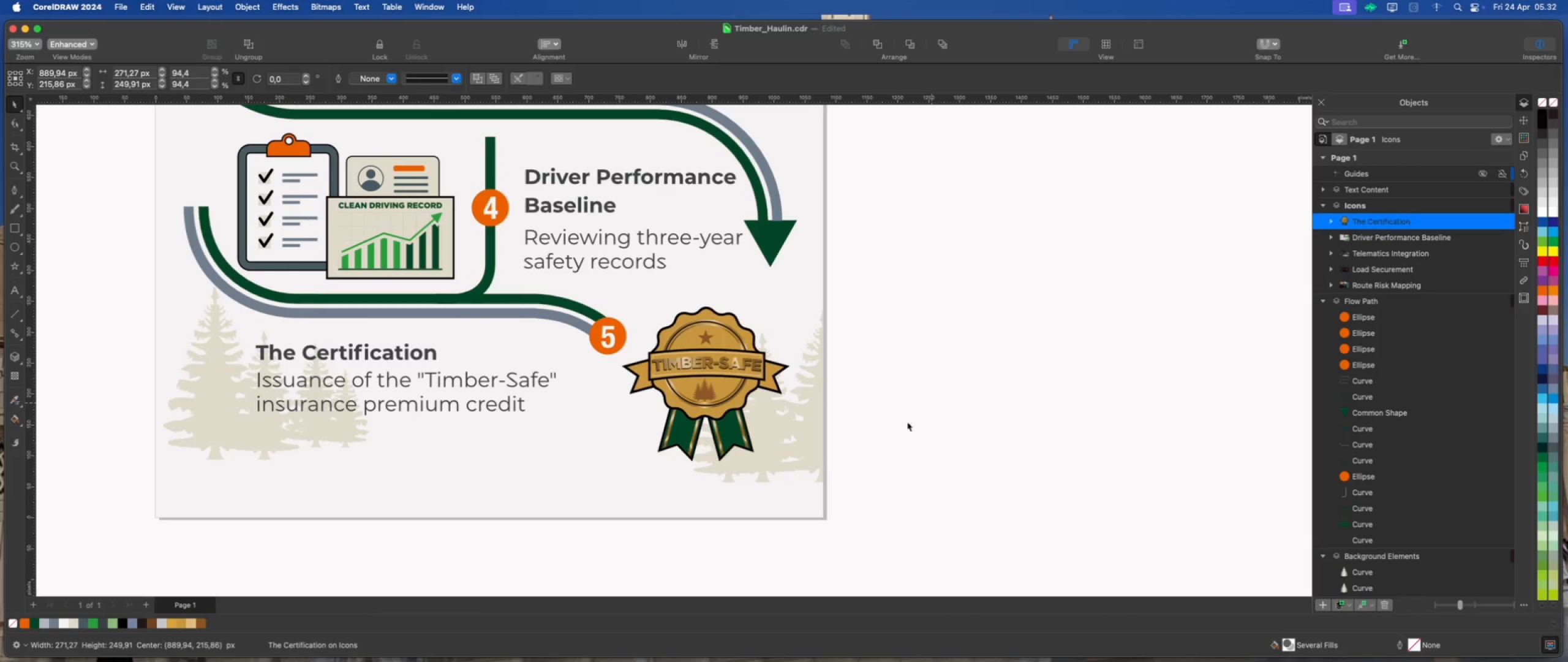 
scroll: coordinate [692, 462], scroll_direction: down, amount: 4.0
 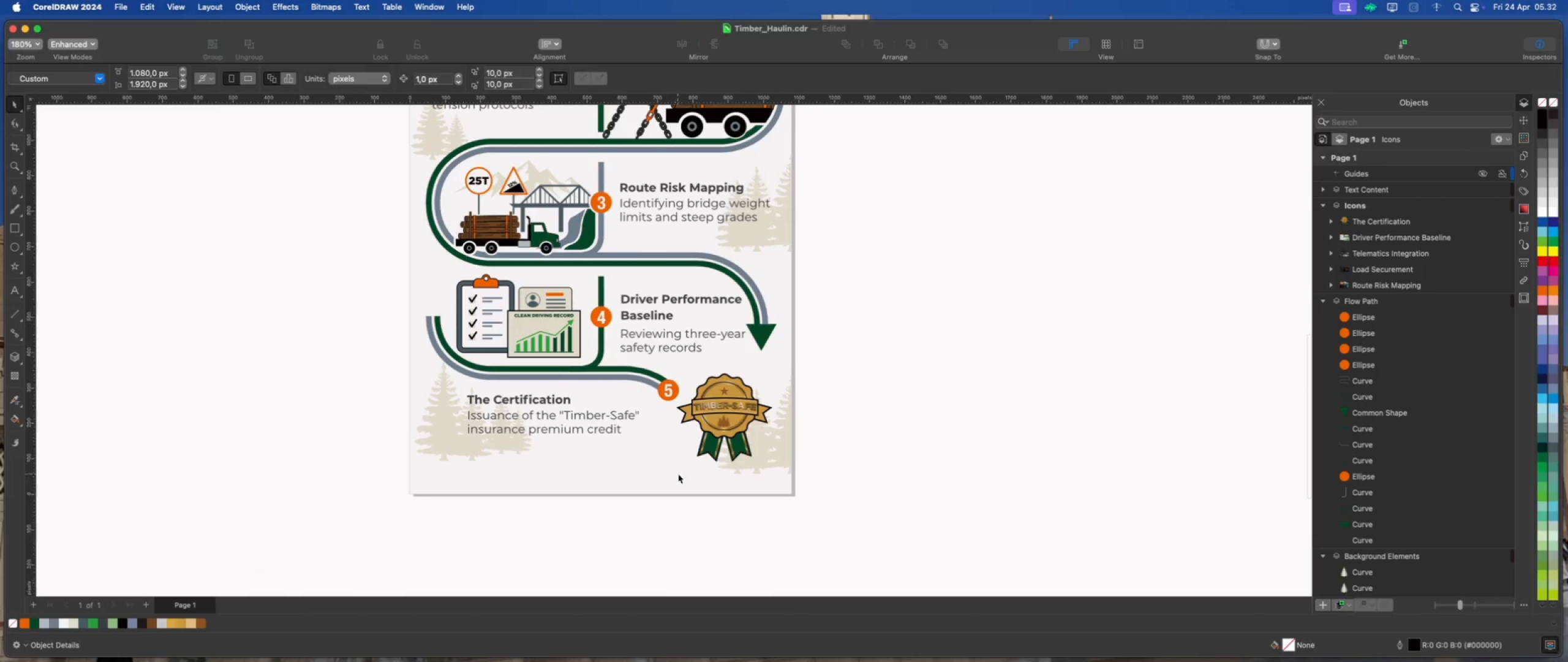 
scroll: coordinate [682, 477], scroll_direction: up, amount: 1.0
 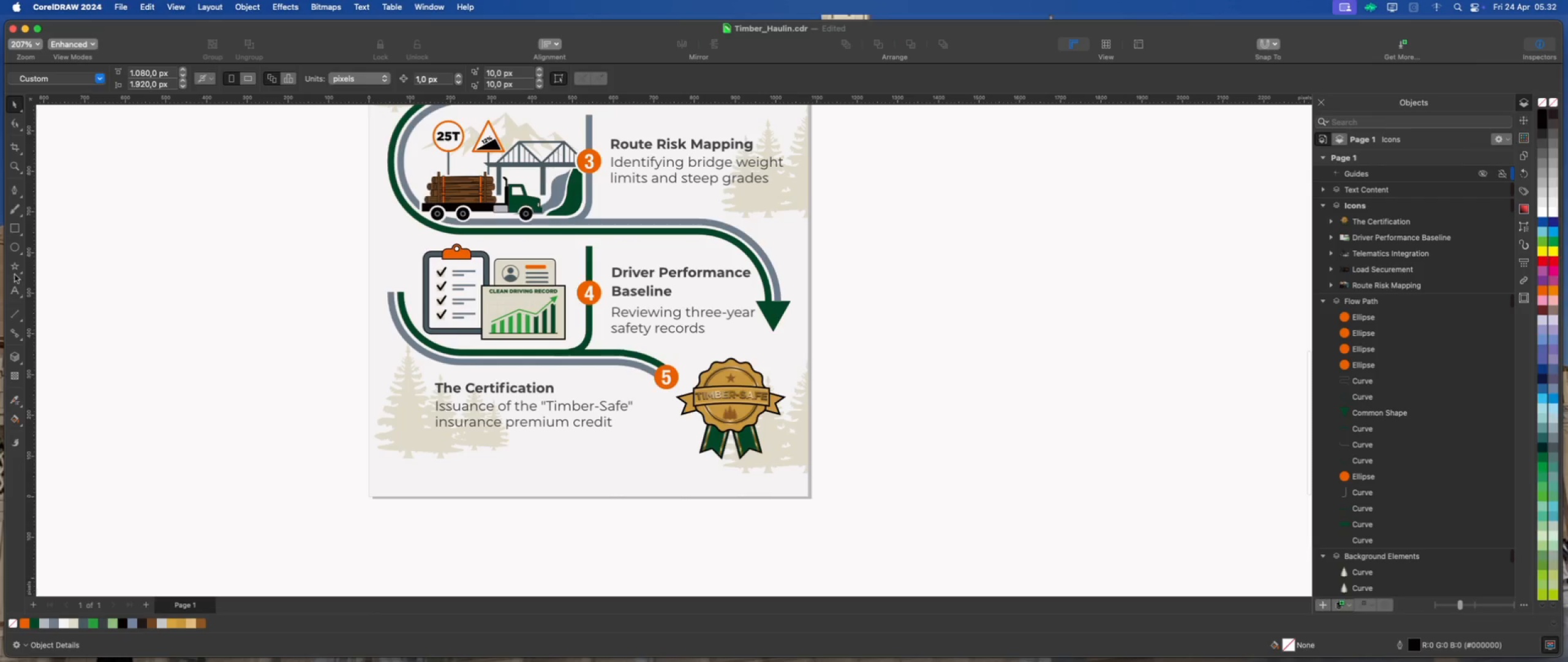 
left_click([14, 229])
 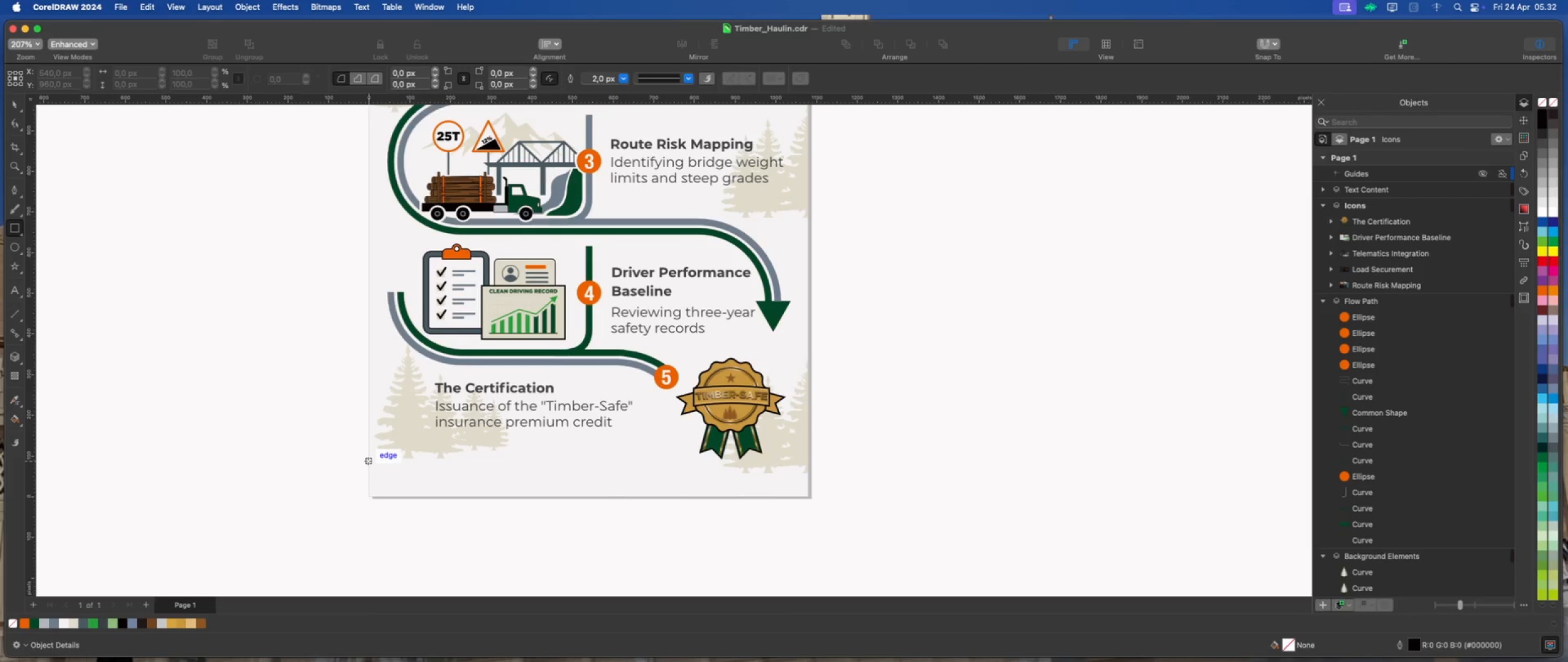 
left_click_drag(start_coordinate=[368, 461], to_coordinate=[809, 486])
 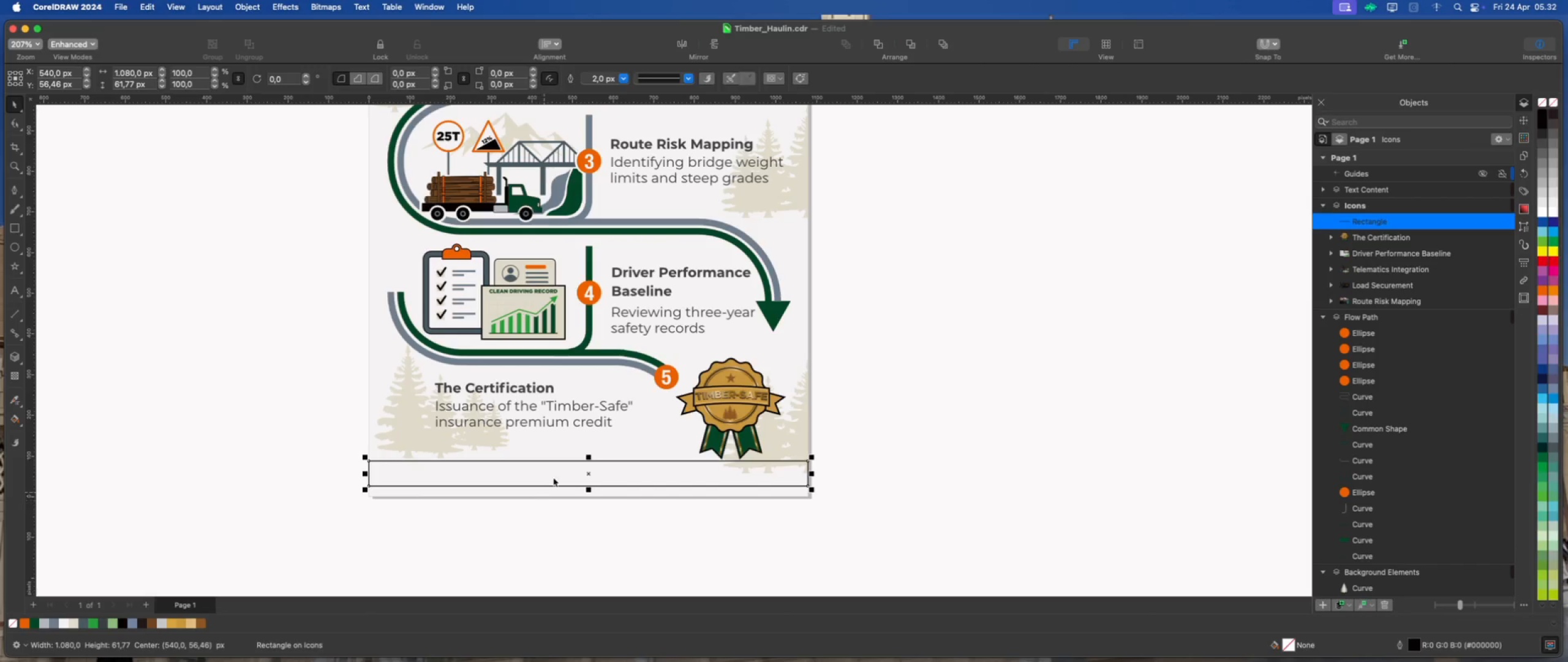 
hold_key(key=ShiftLeft, duration=0.7)
 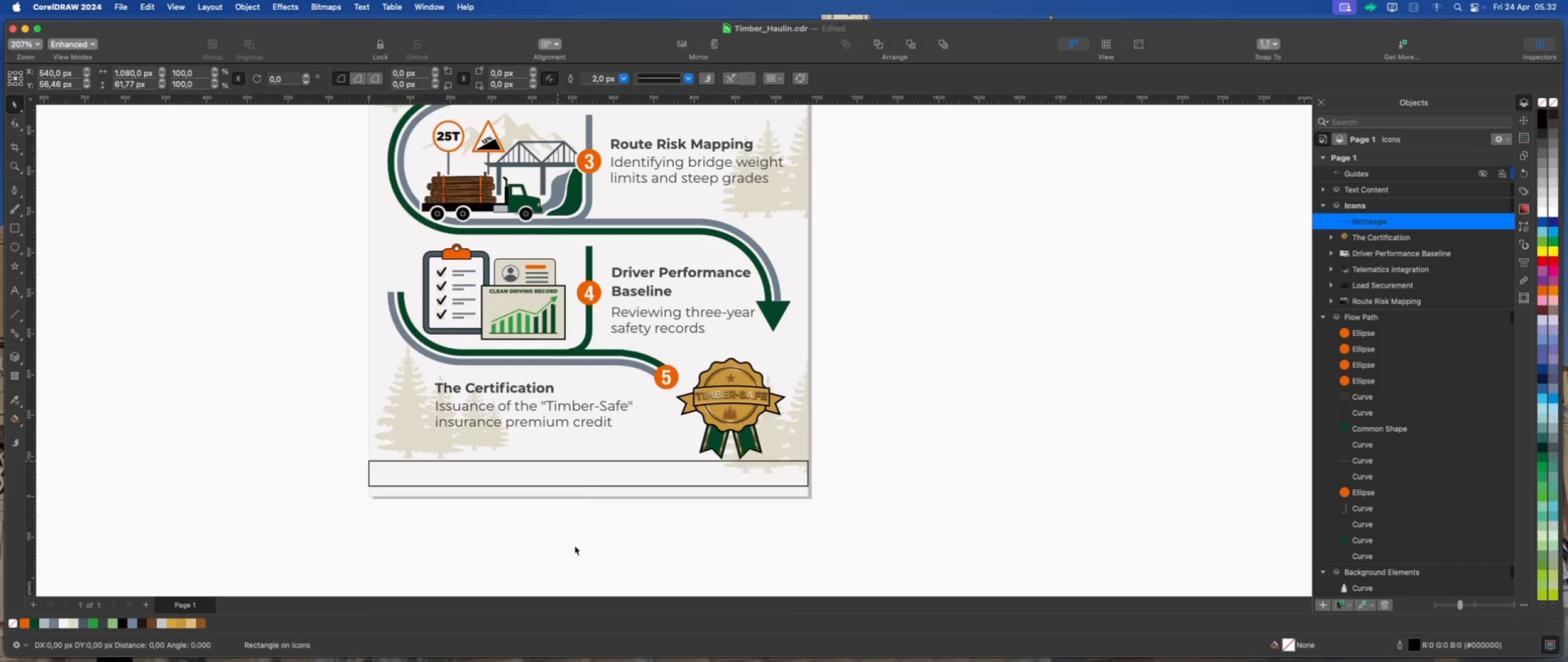 
left_click([600, 535])
 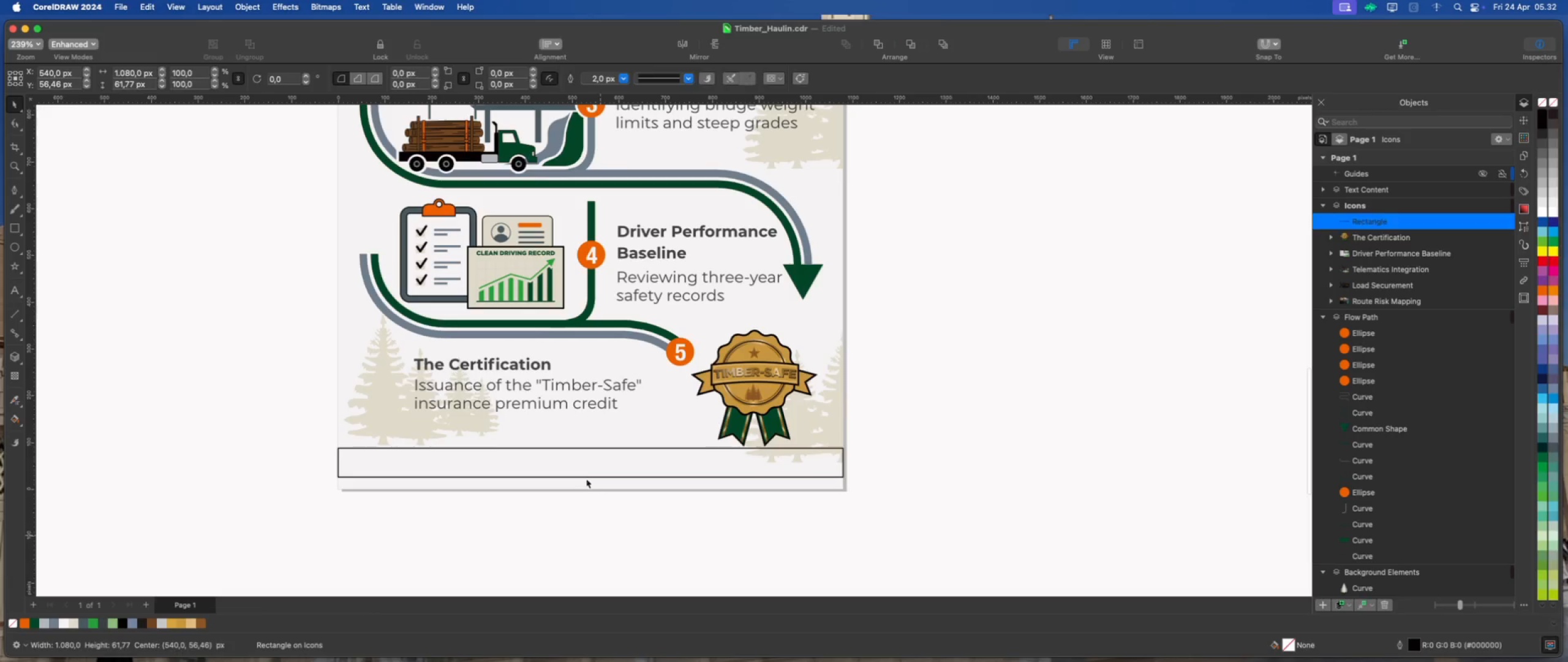 
scroll: coordinate [575, 546], scroll_direction: up, amount: 1.0
 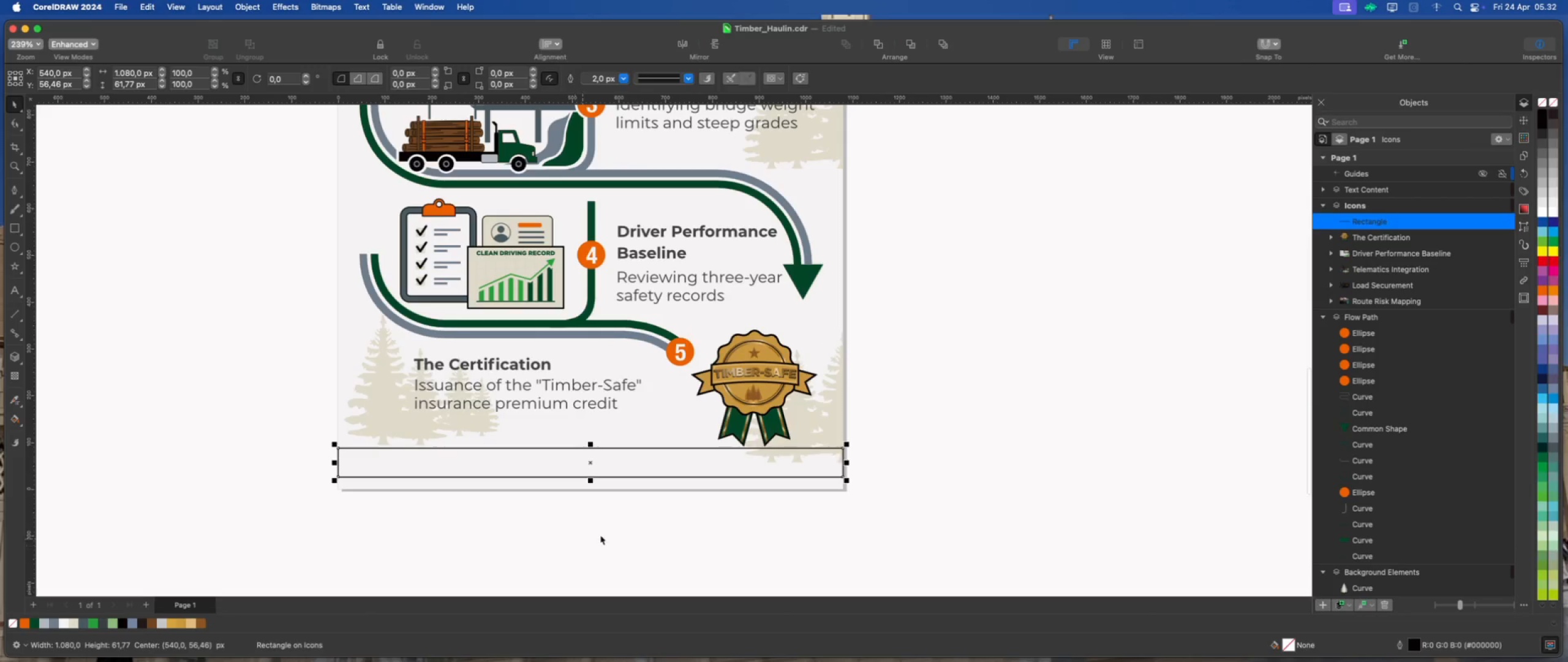 
left_click([582, 464])
 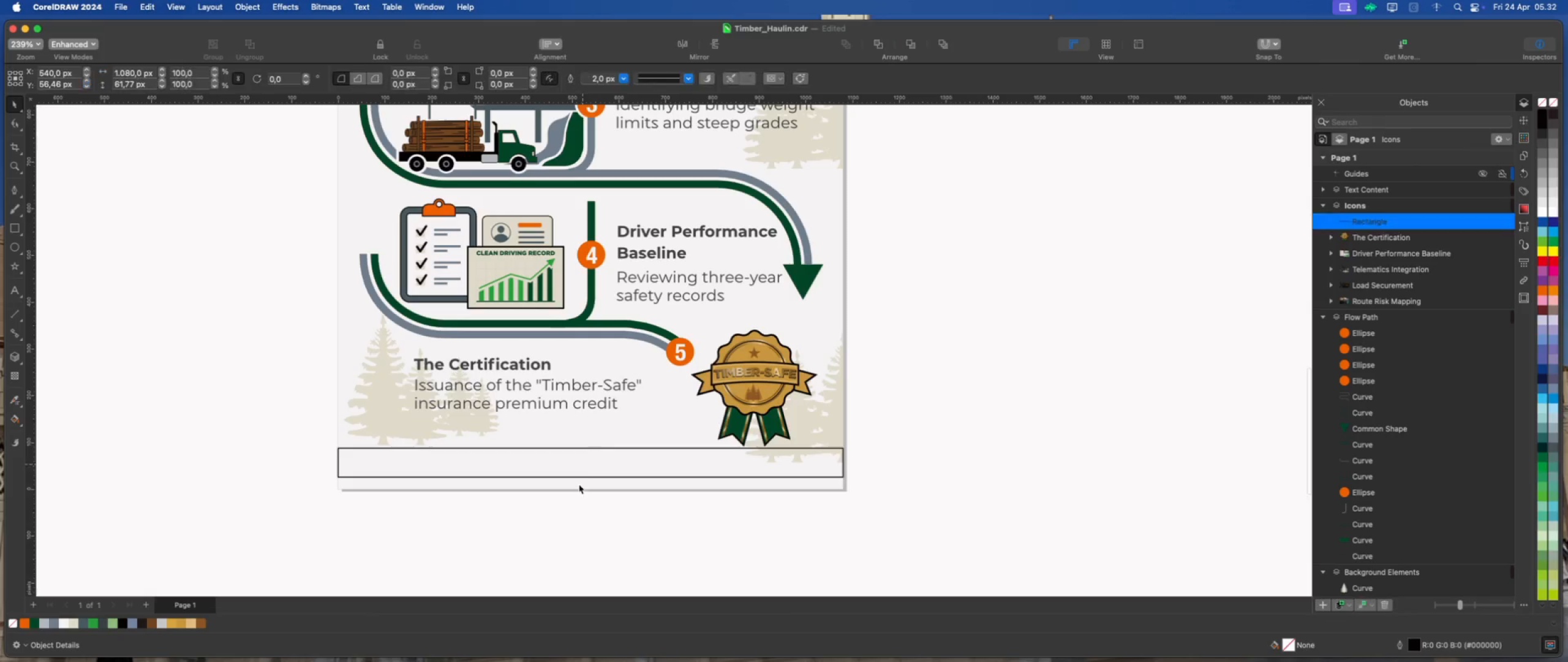 
scroll: coordinate [579, 485], scroll_direction: up, amount: 2.0
 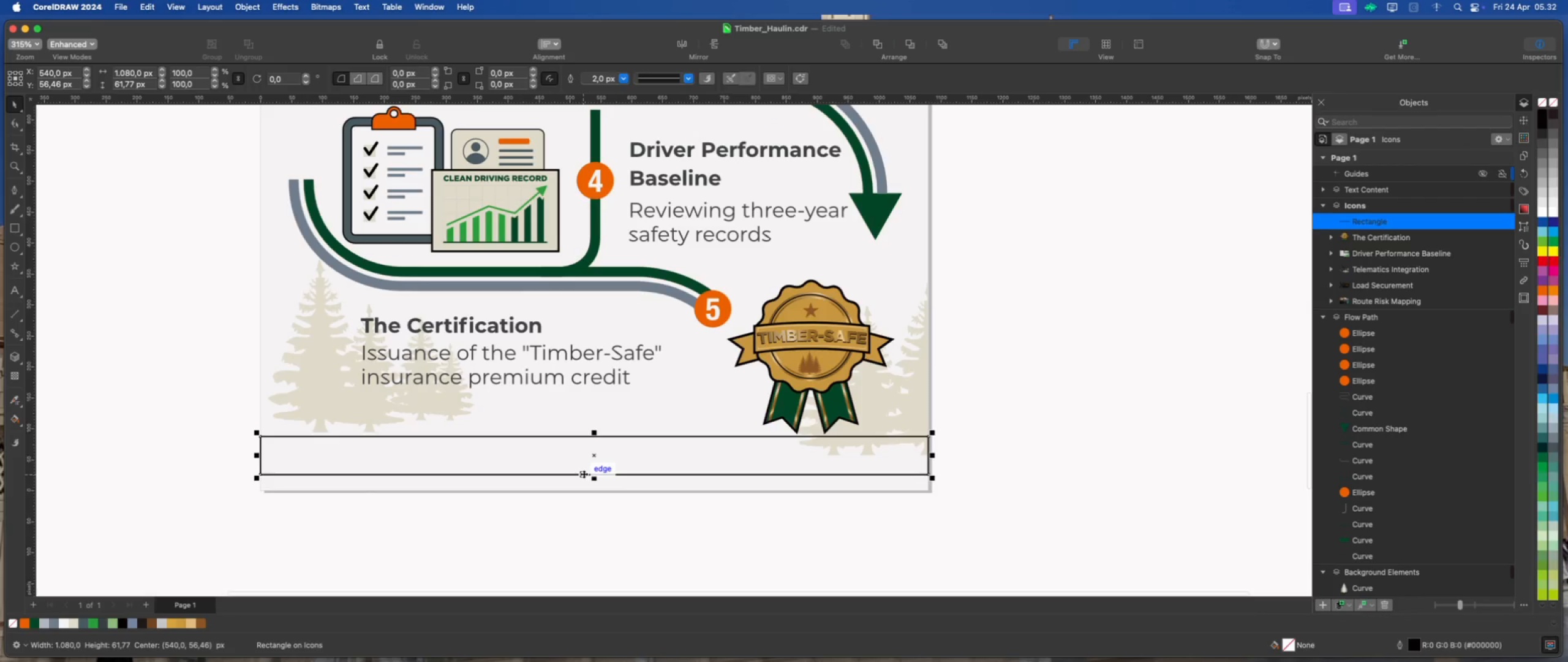 
left_click_drag(start_coordinate=[584, 474], to_coordinate=[584, 490])
 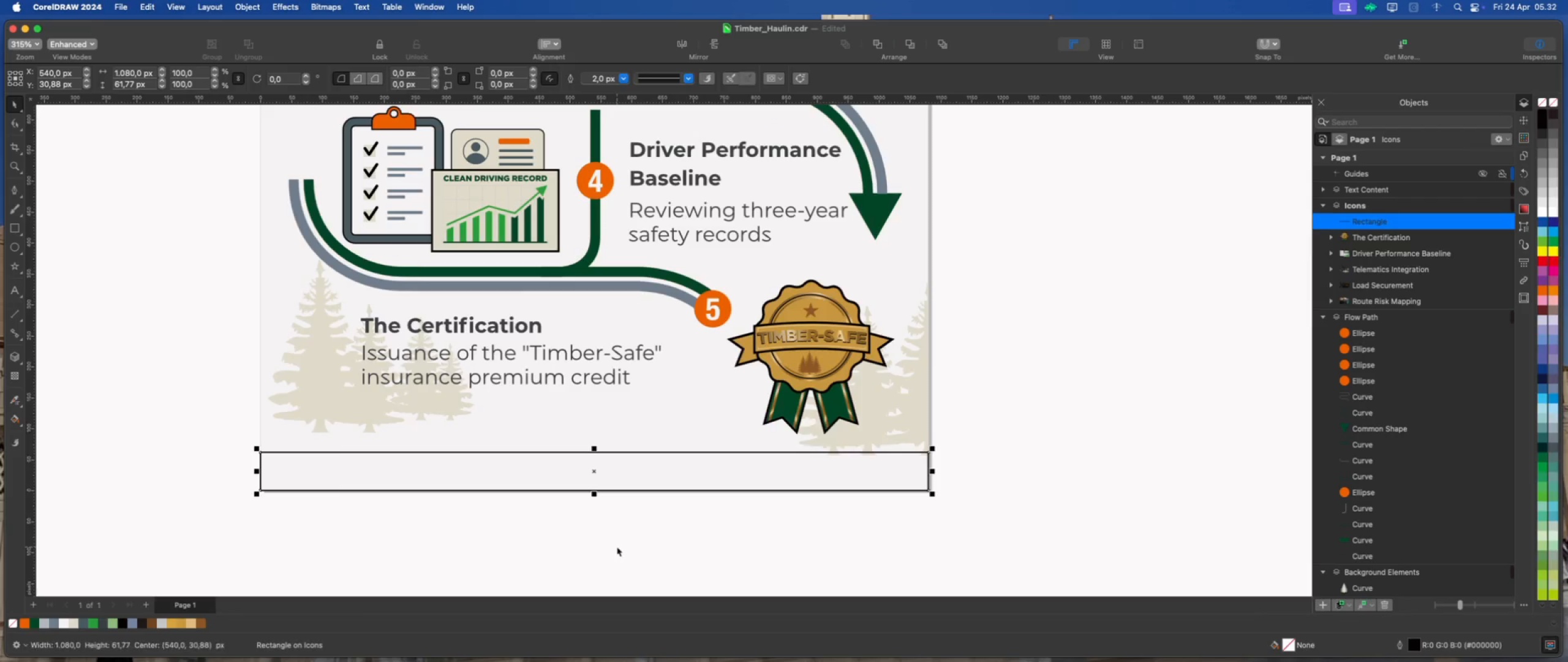 
hold_key(key=ShiftLeft, duration=1.15)
 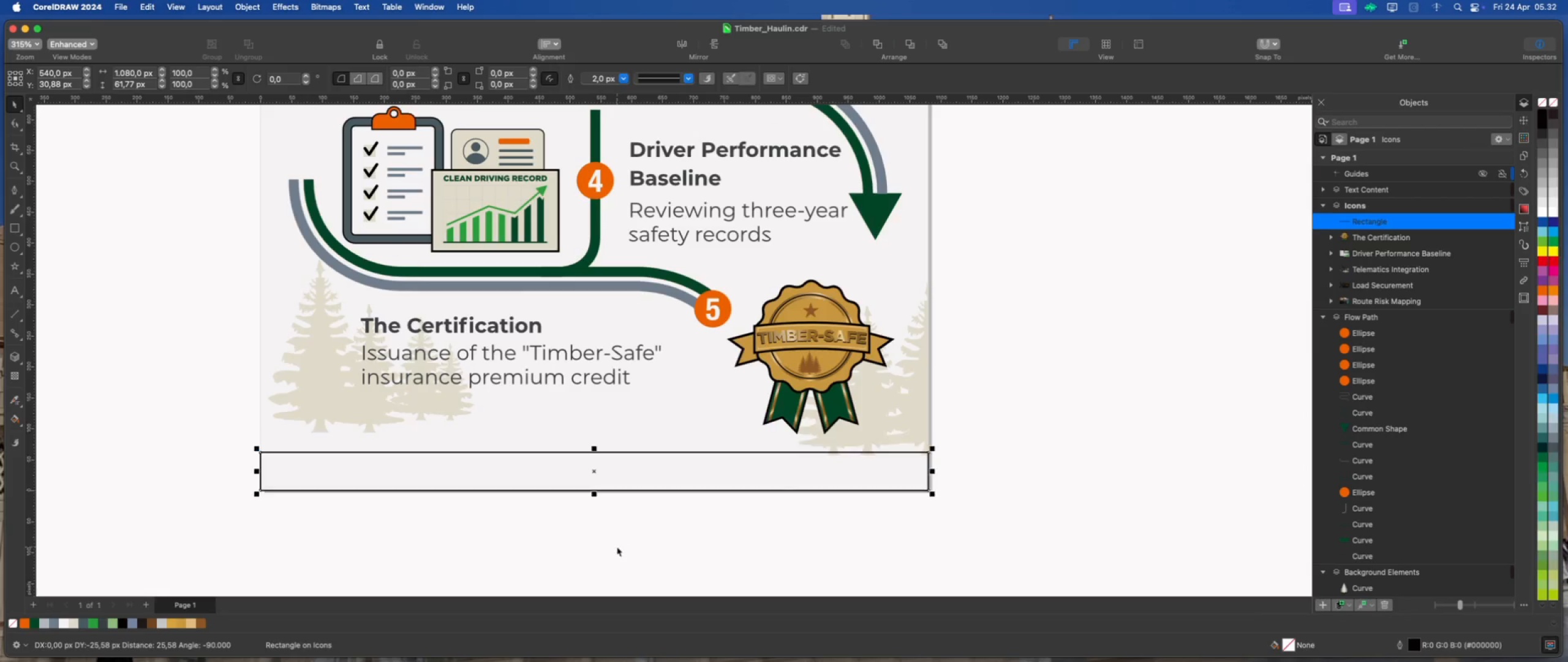 
left_click([617, 547])
 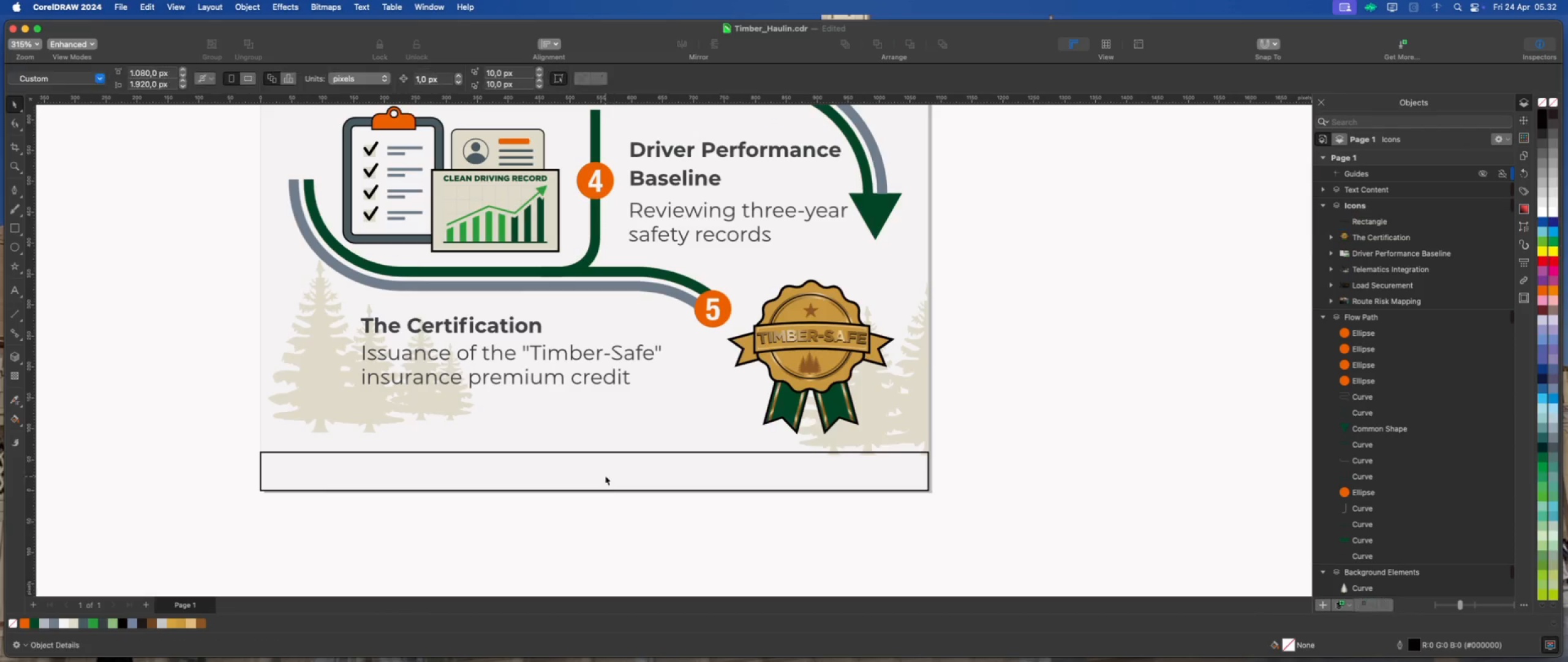 
left_click([606, 473])
 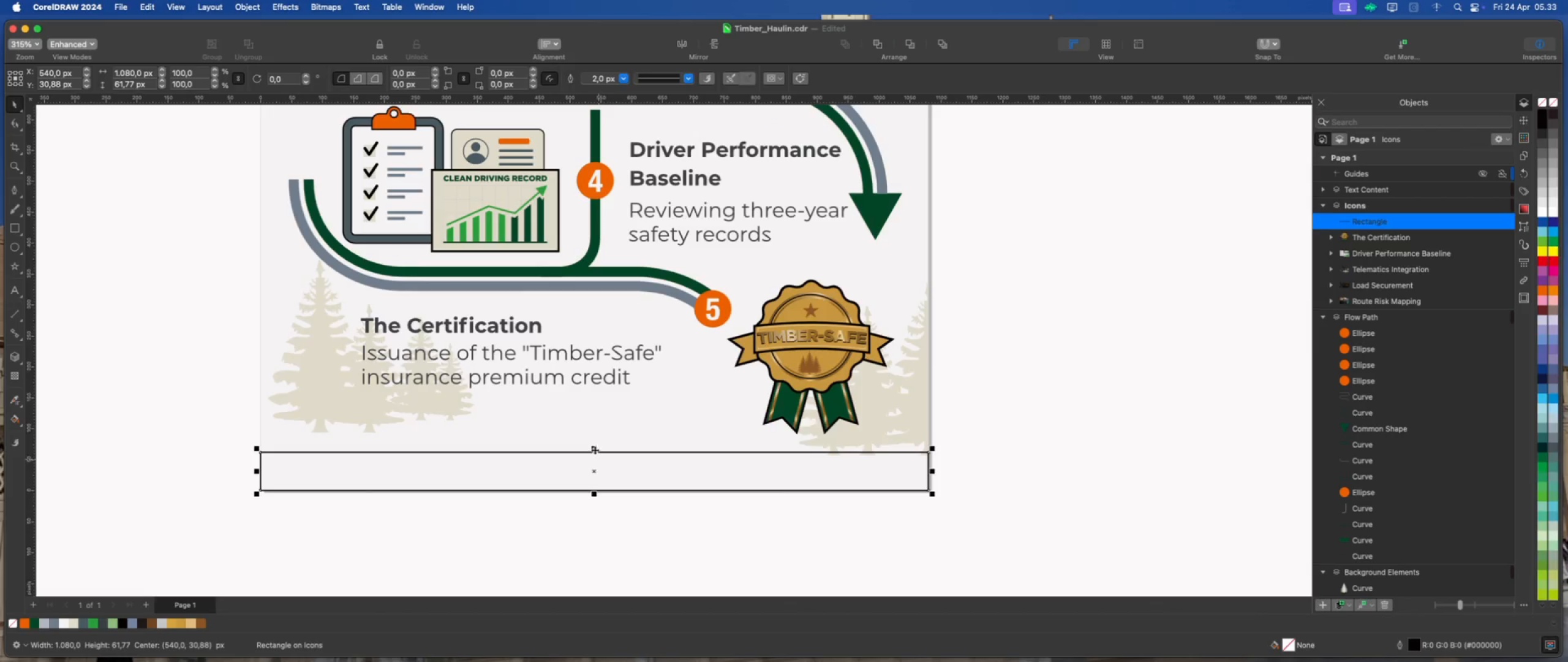 
left_click_drag(start_coordinate=[595, 448], to_coordinate=[595, 458])
 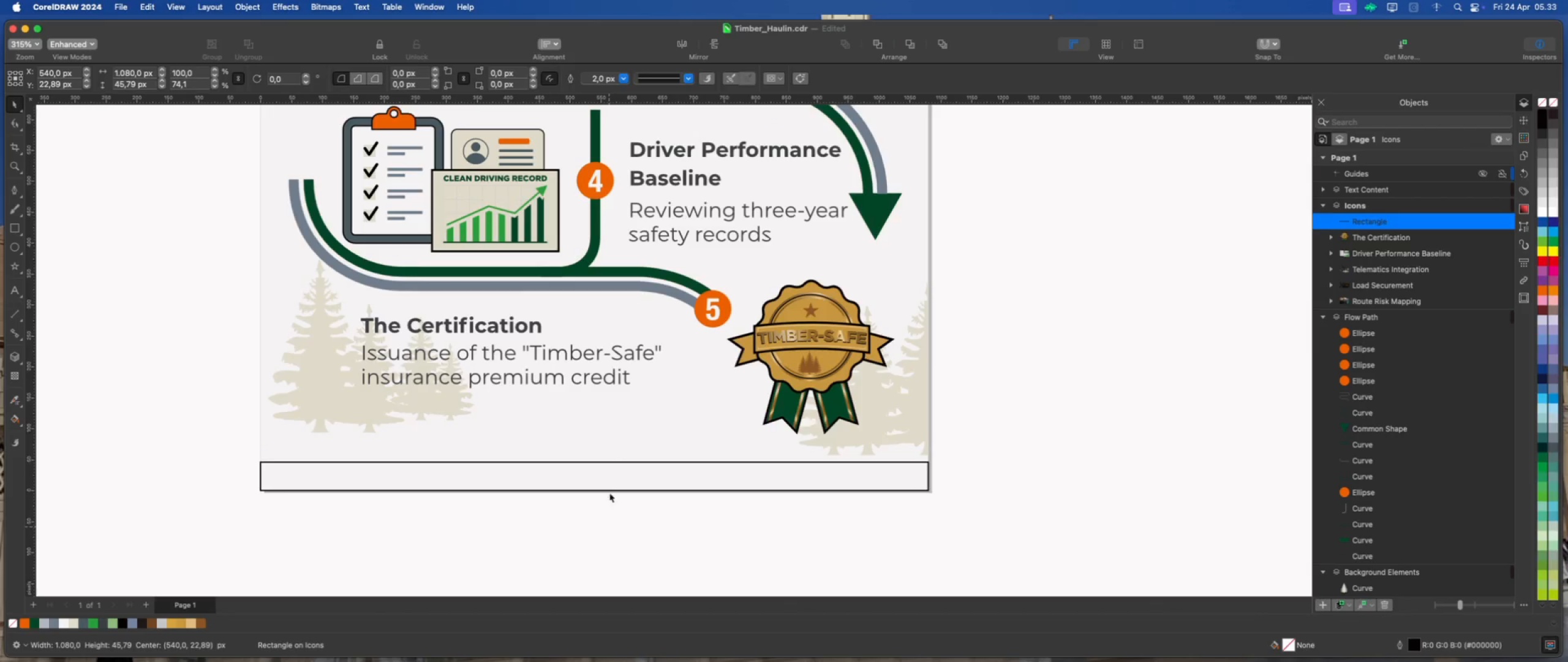 
double_click([610, 479])
 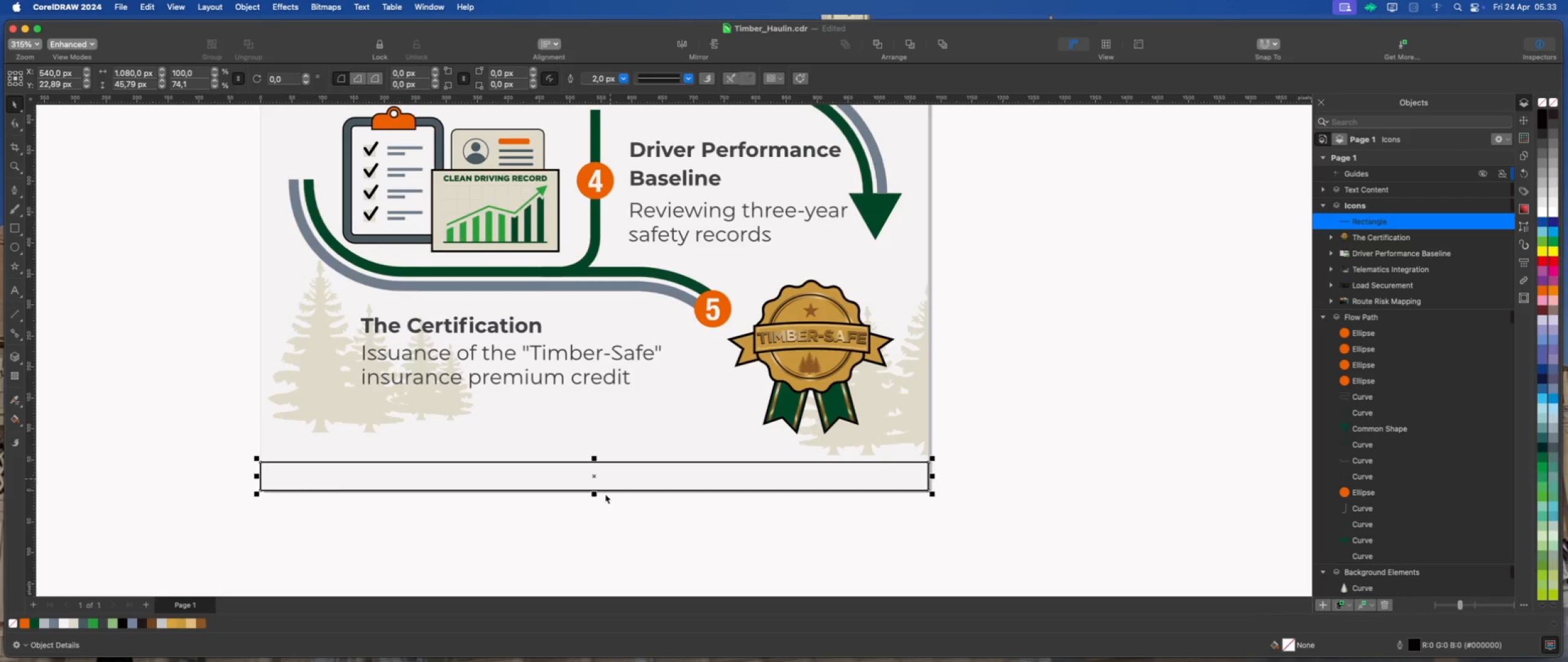 
scroll: coordinate [589, 533], scroll_direction: down, amount: 8.0
 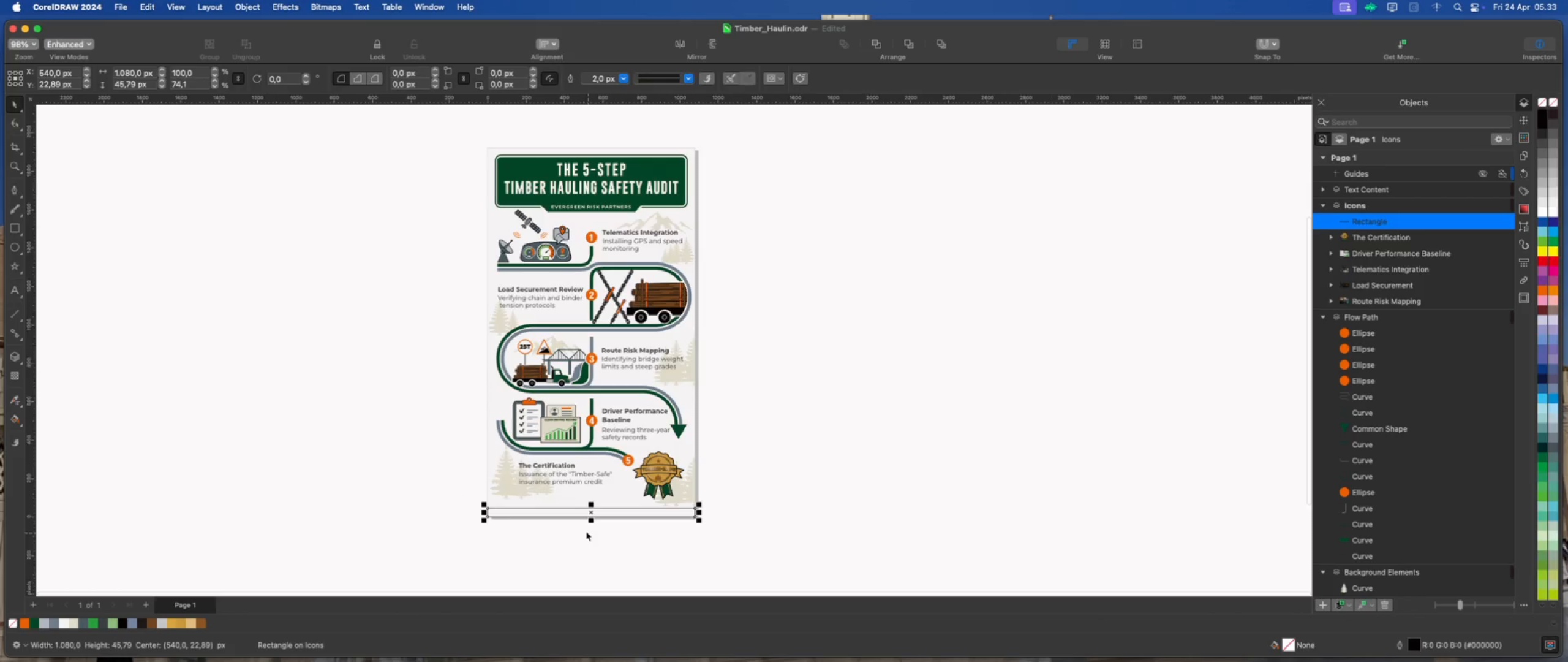 
scroll: coordinate [567, 522], scroll_direction: up, amount: 1.0
 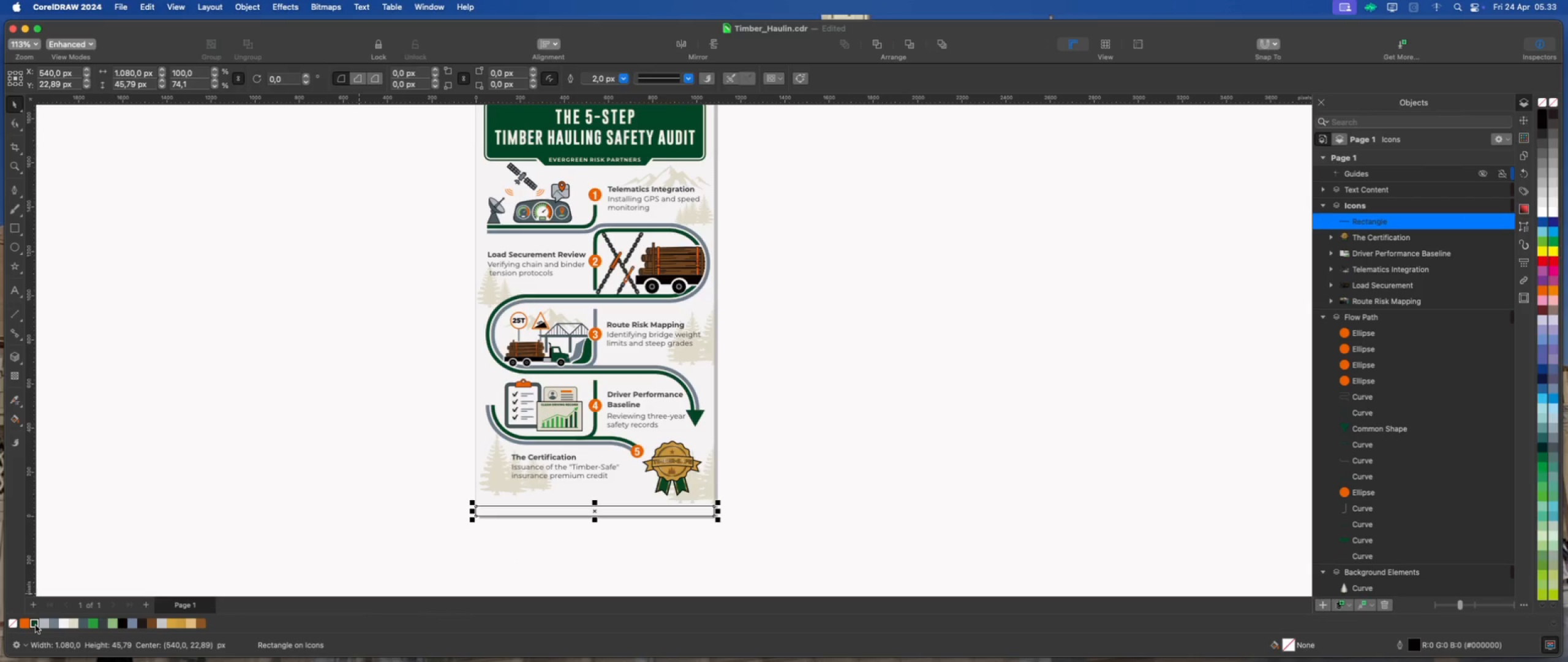 
left_click([36, 625])
 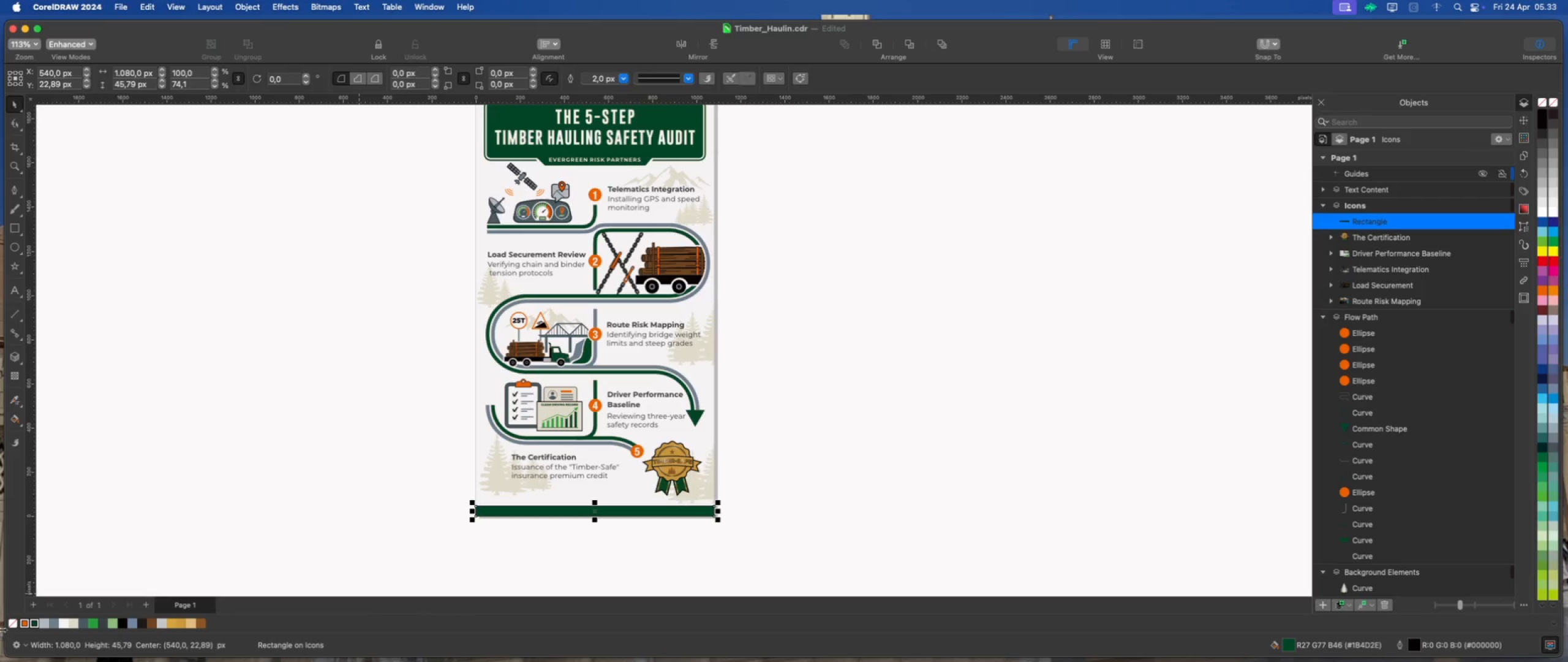 
right_click([10, 624])
 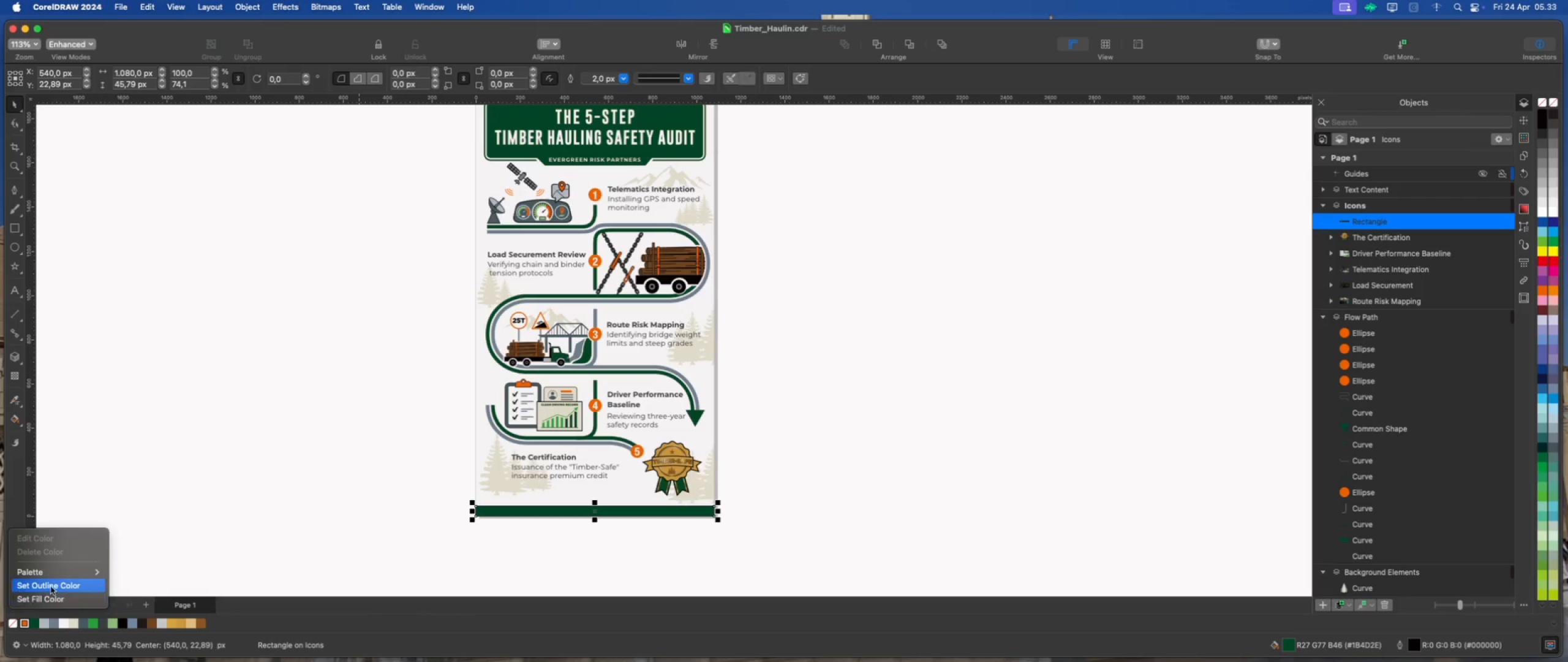 
left_click([51, 586])
 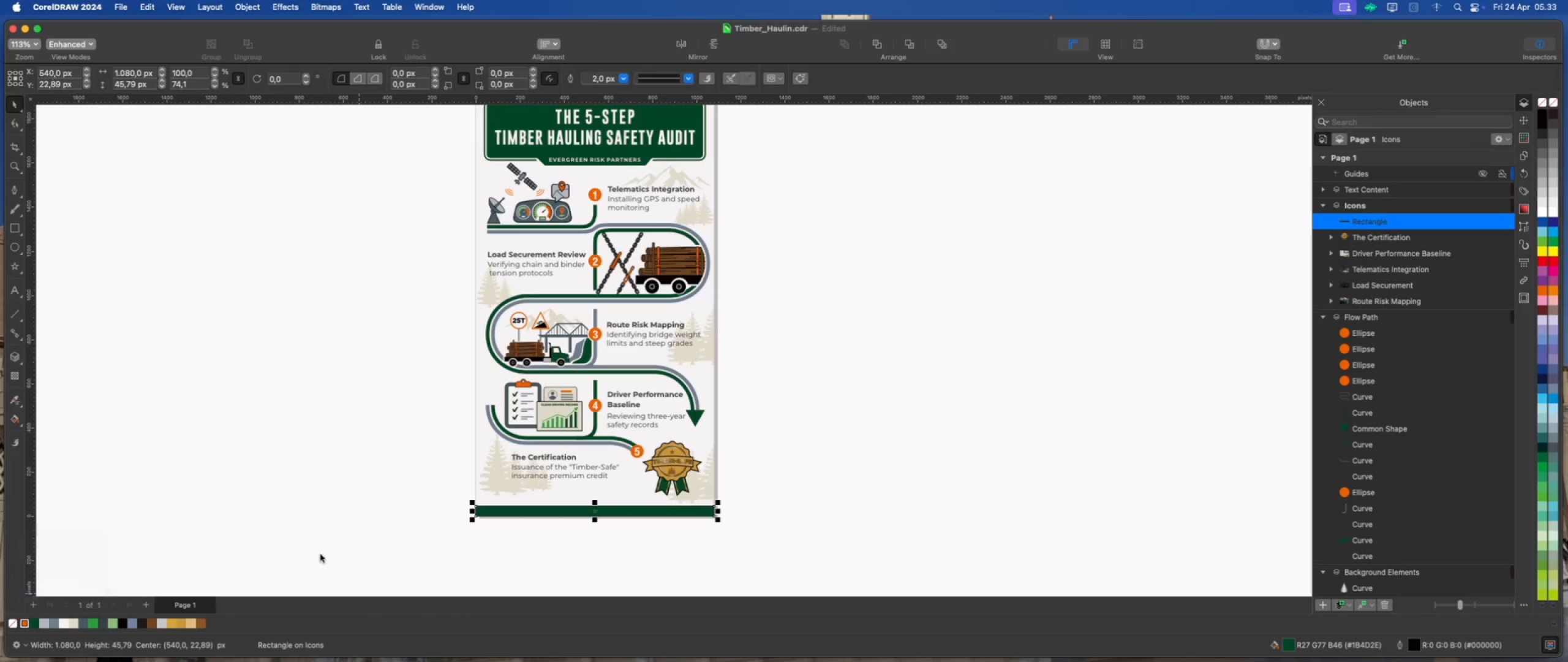 
left_click([369, 549])
 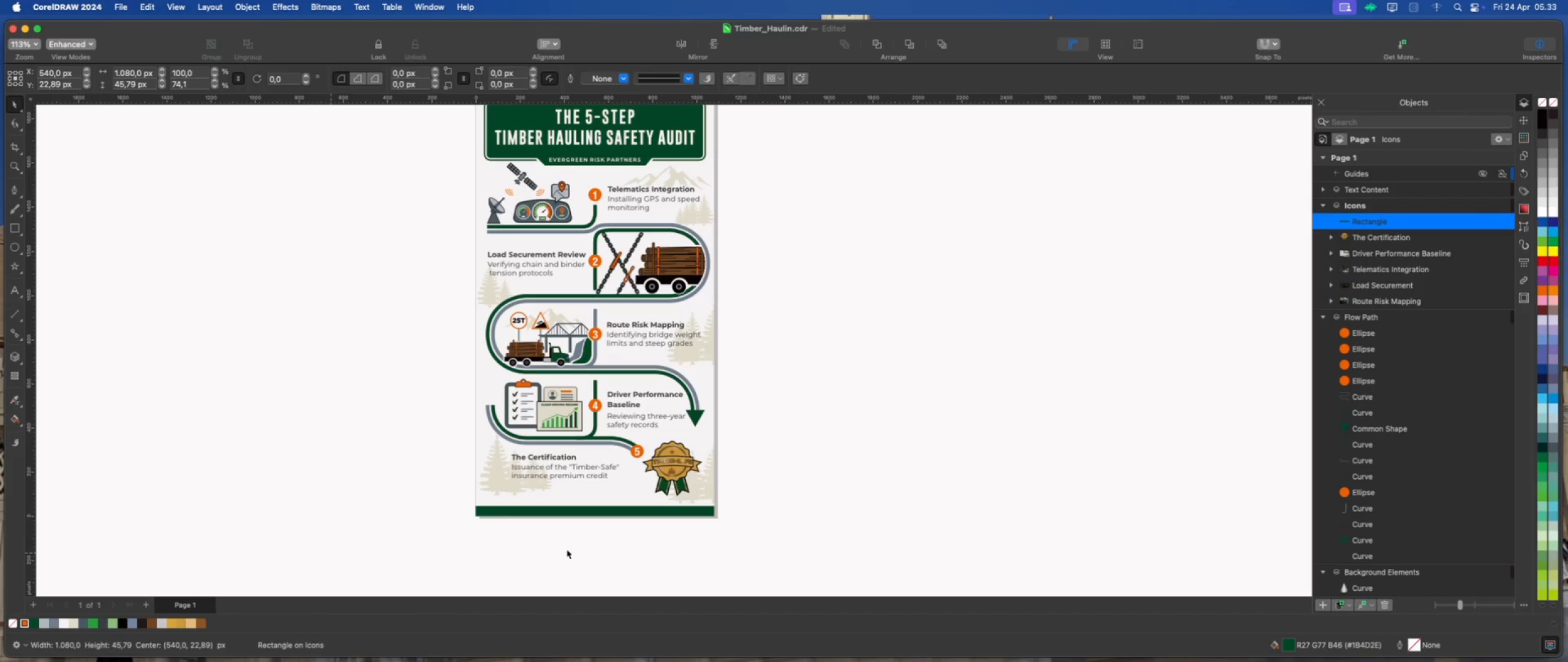 
scroll: coordinate [609, 510], scroll_direction: up, amount: 7.0
 